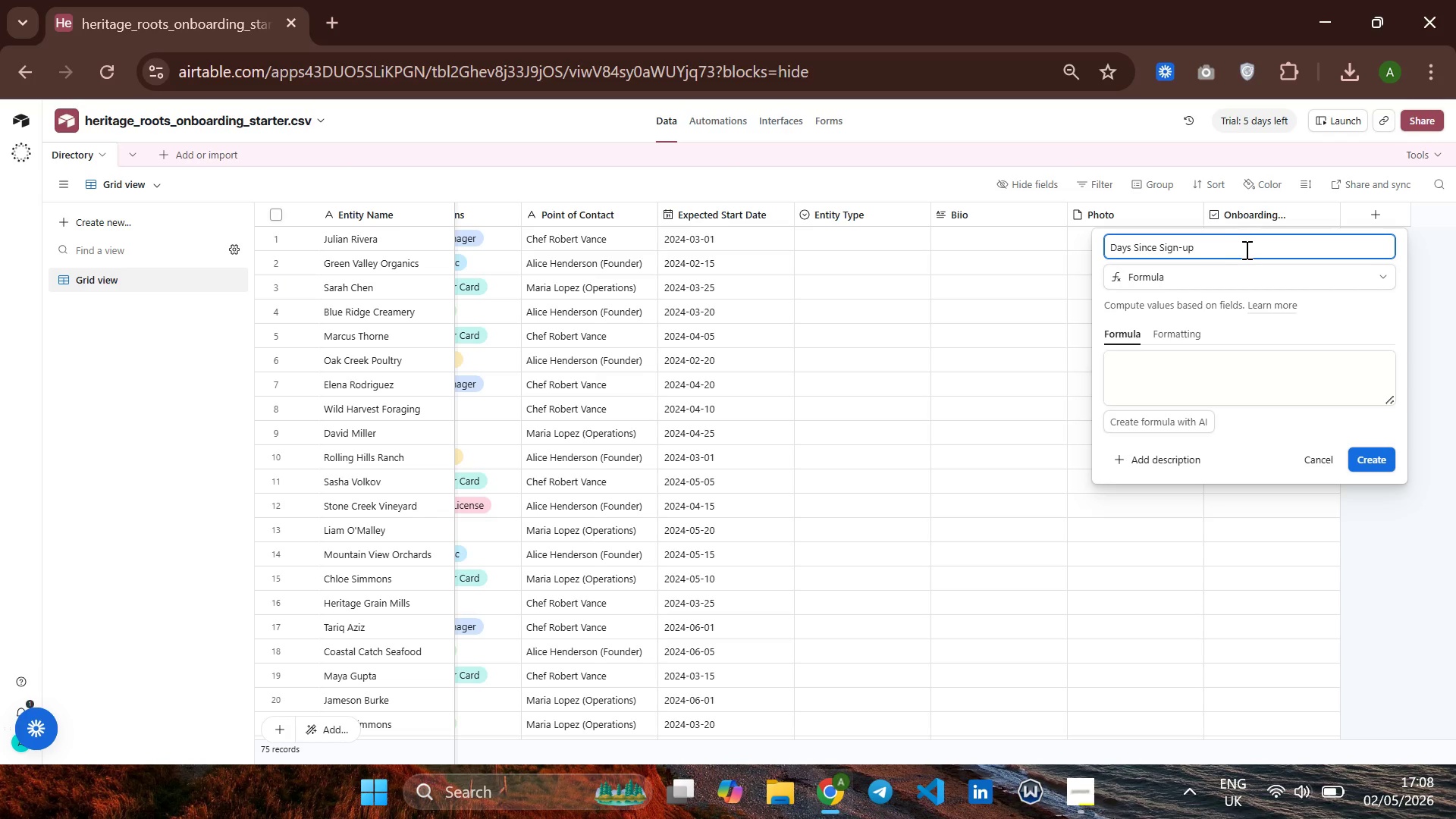 
wait(8.12)
 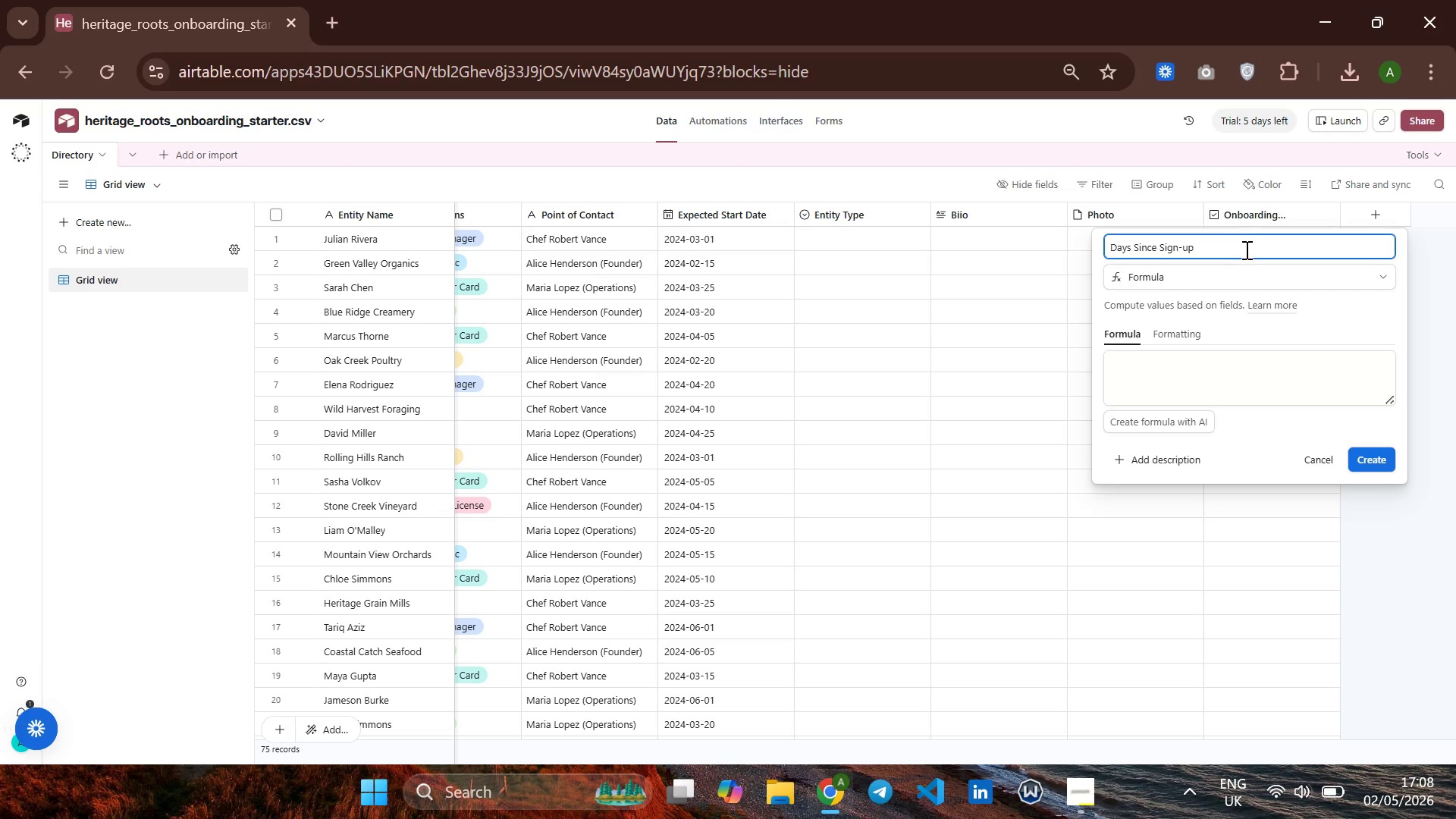 
left_click([1178, 356])
 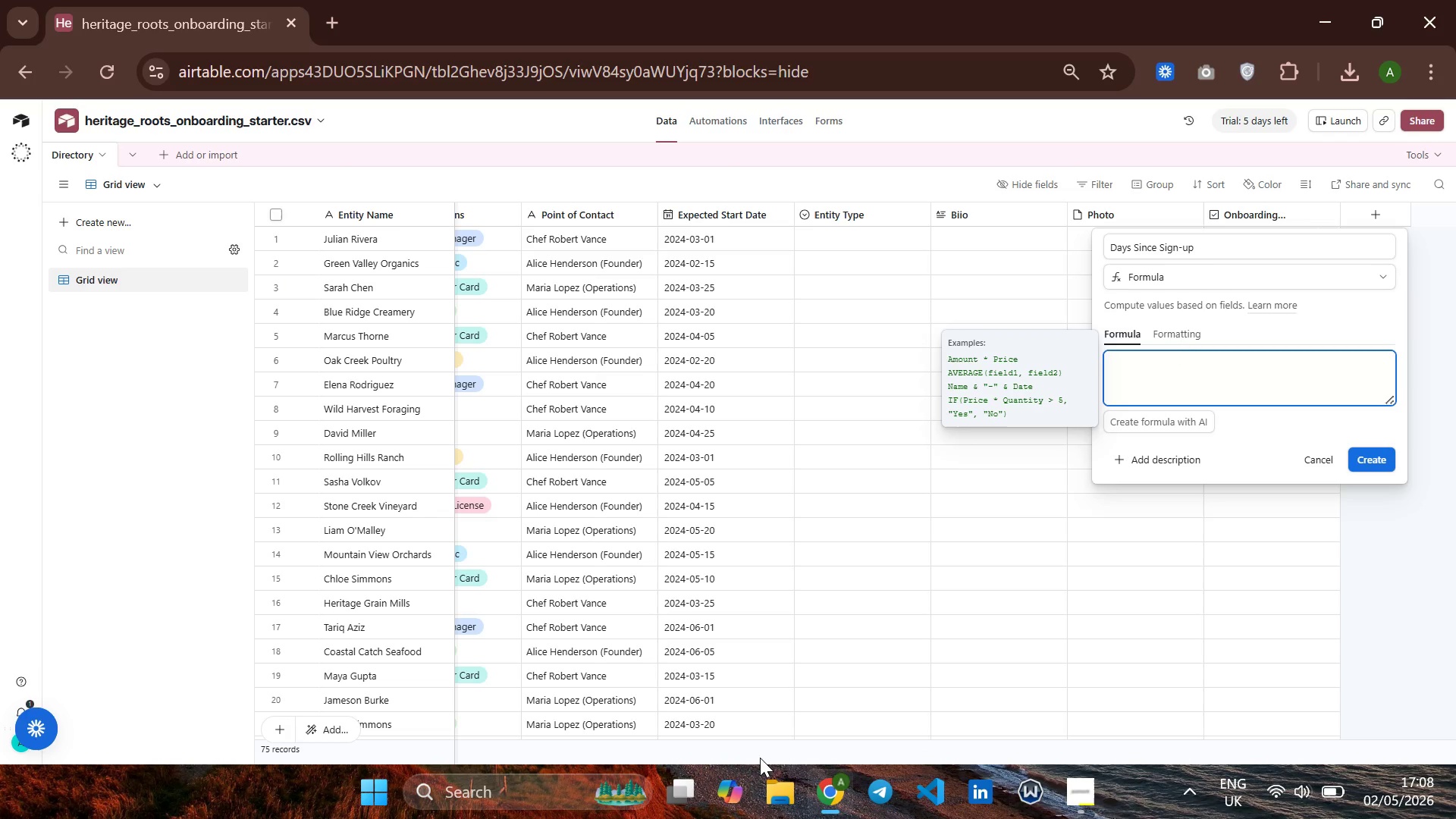 
wait(7.67)
 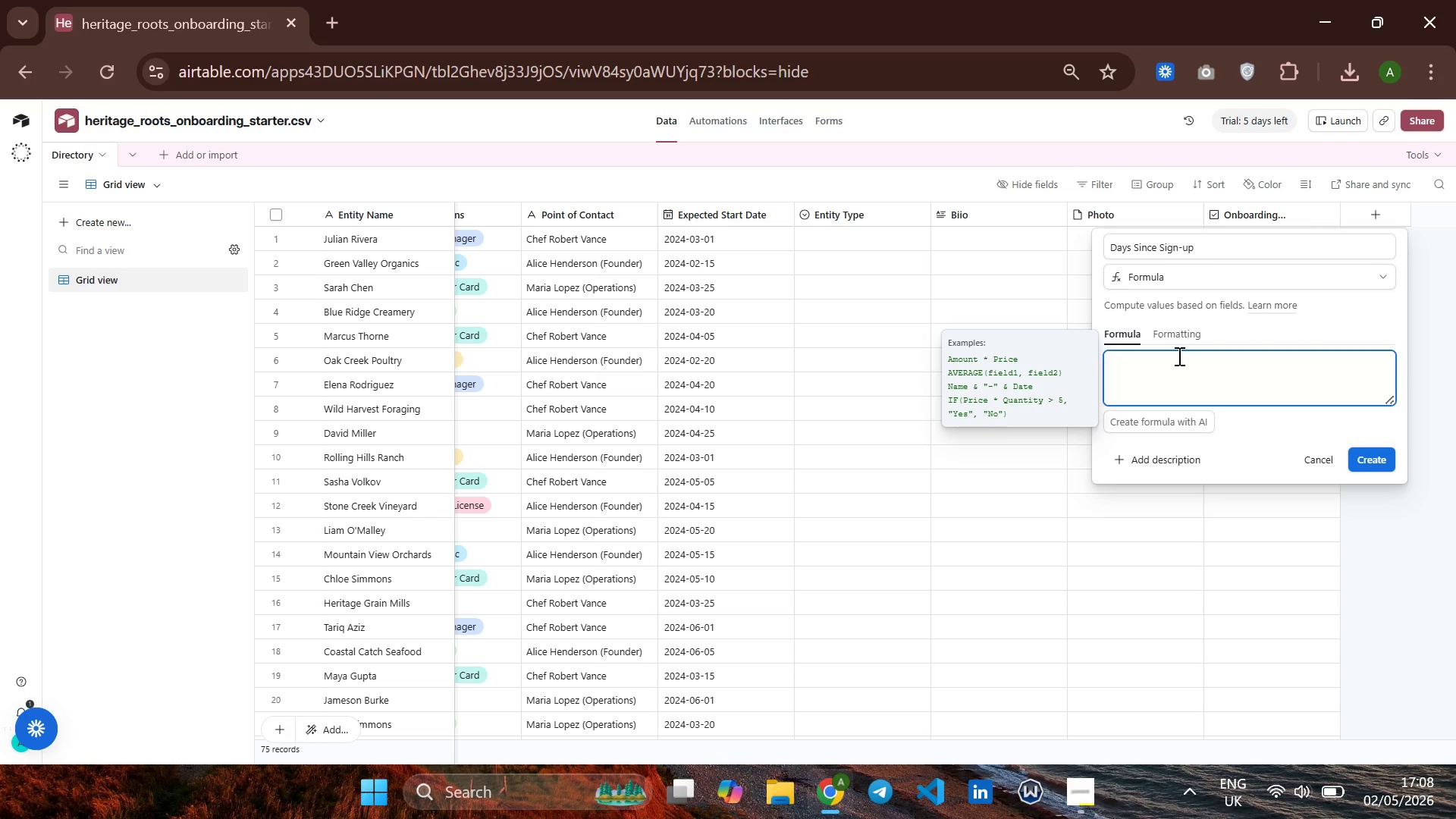 
left_click([505, 791])
 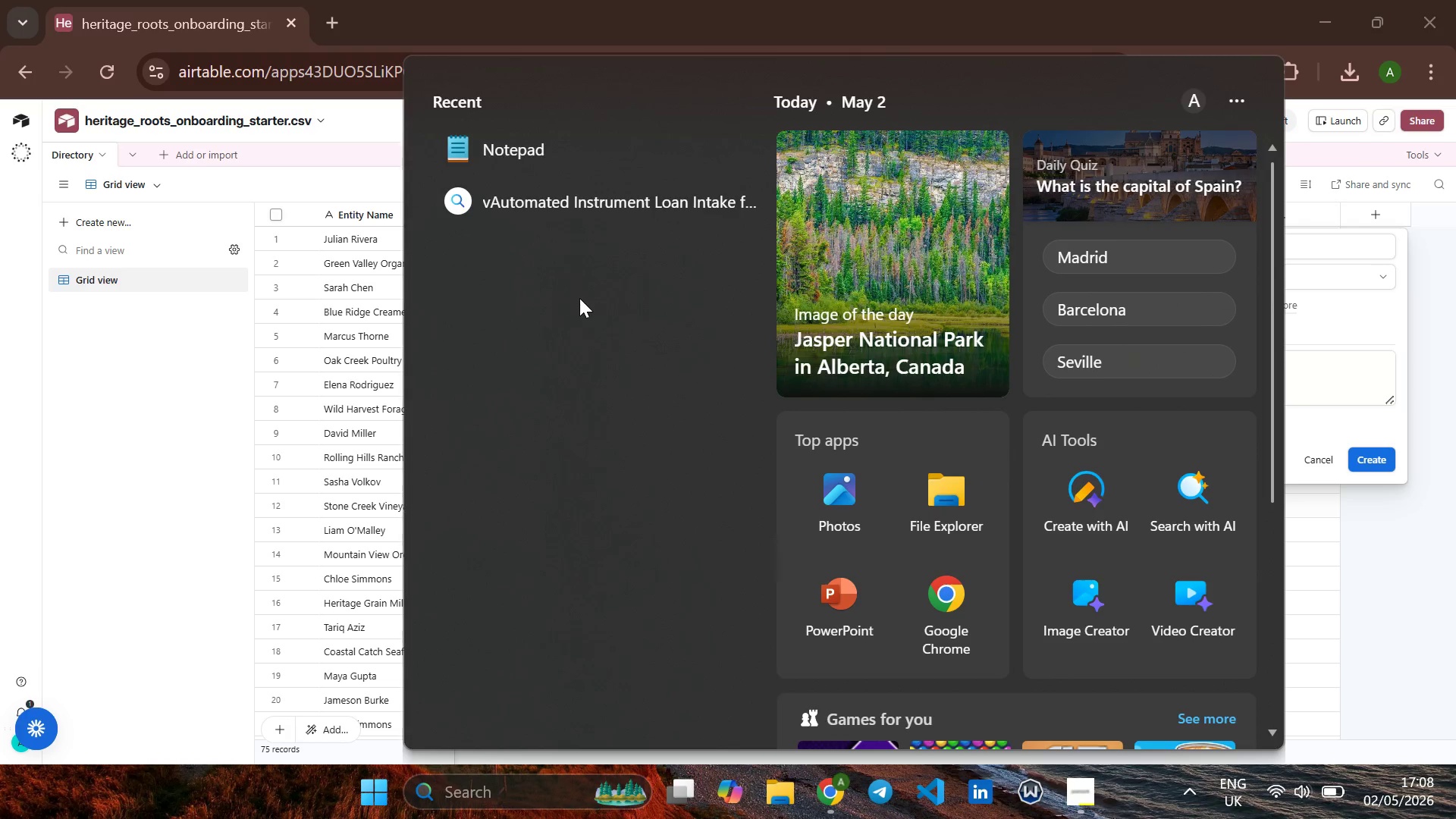 
left_click([510, 134])
 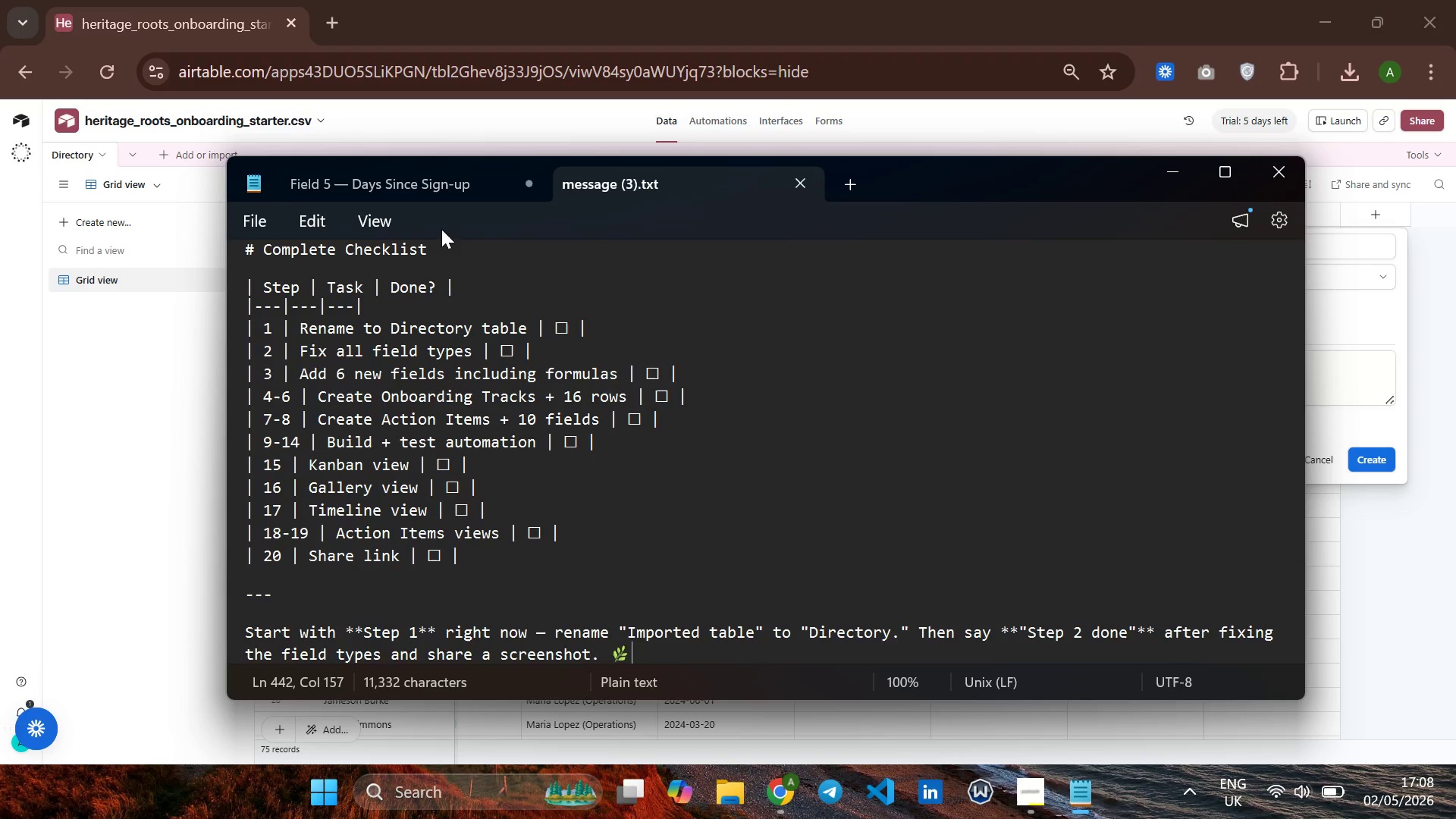 
left_click([380, 180])
 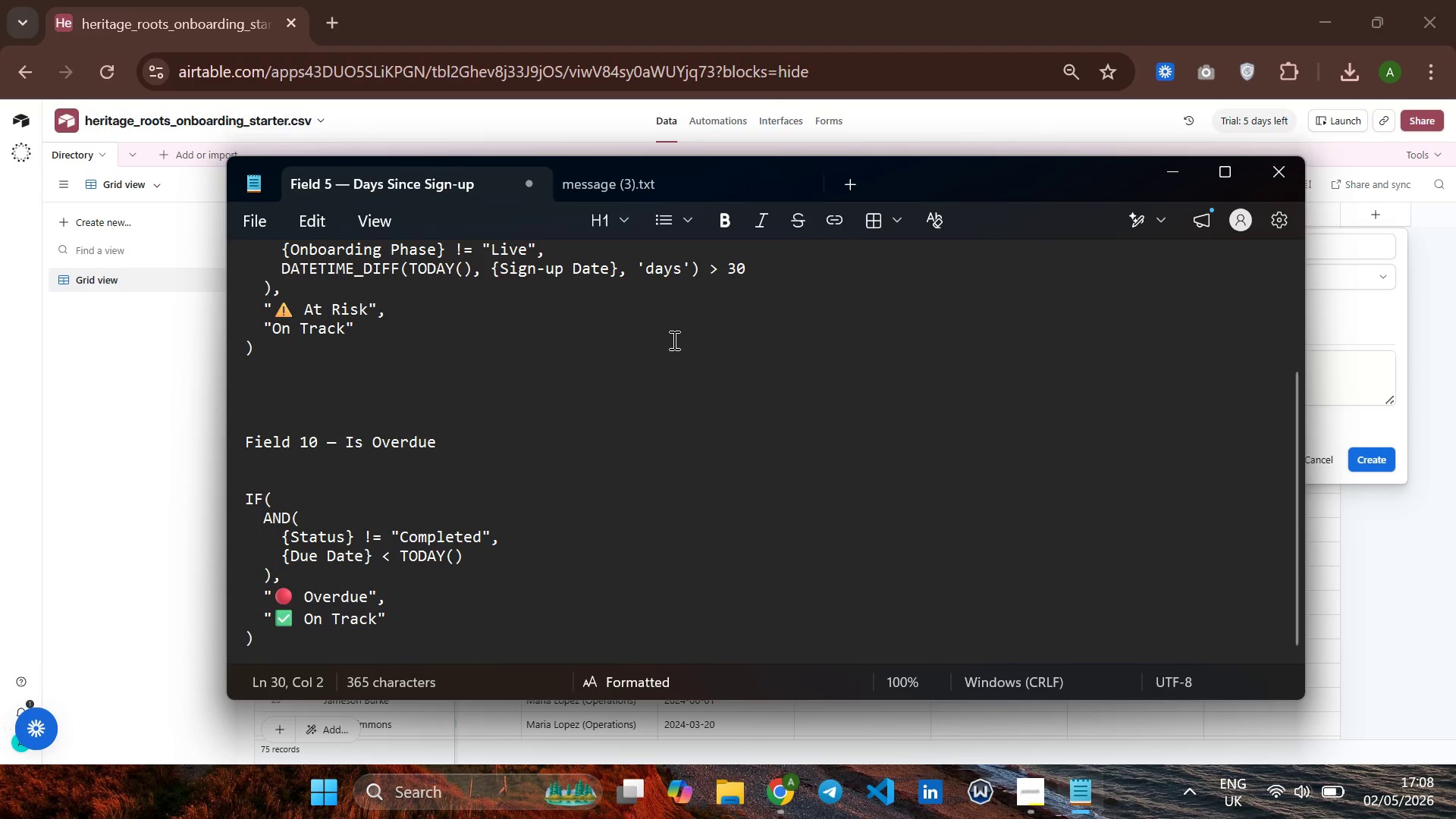 
scroll: coordinate [672, 350], scroll_direction: up, amount: 14.0
 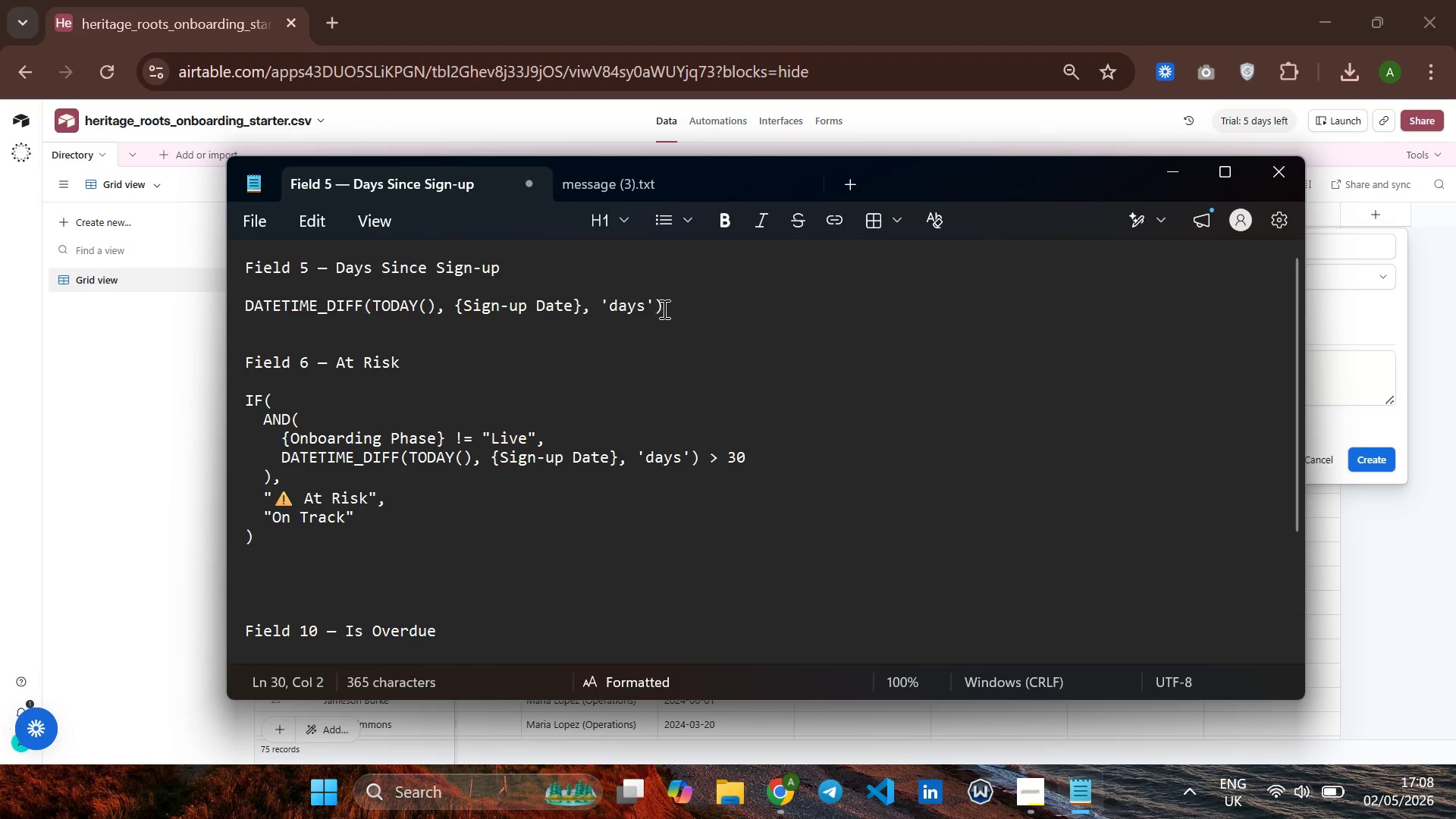 
left_click_drag(start_coordinate=[670, 309], to_coordinate=[240, 300])
 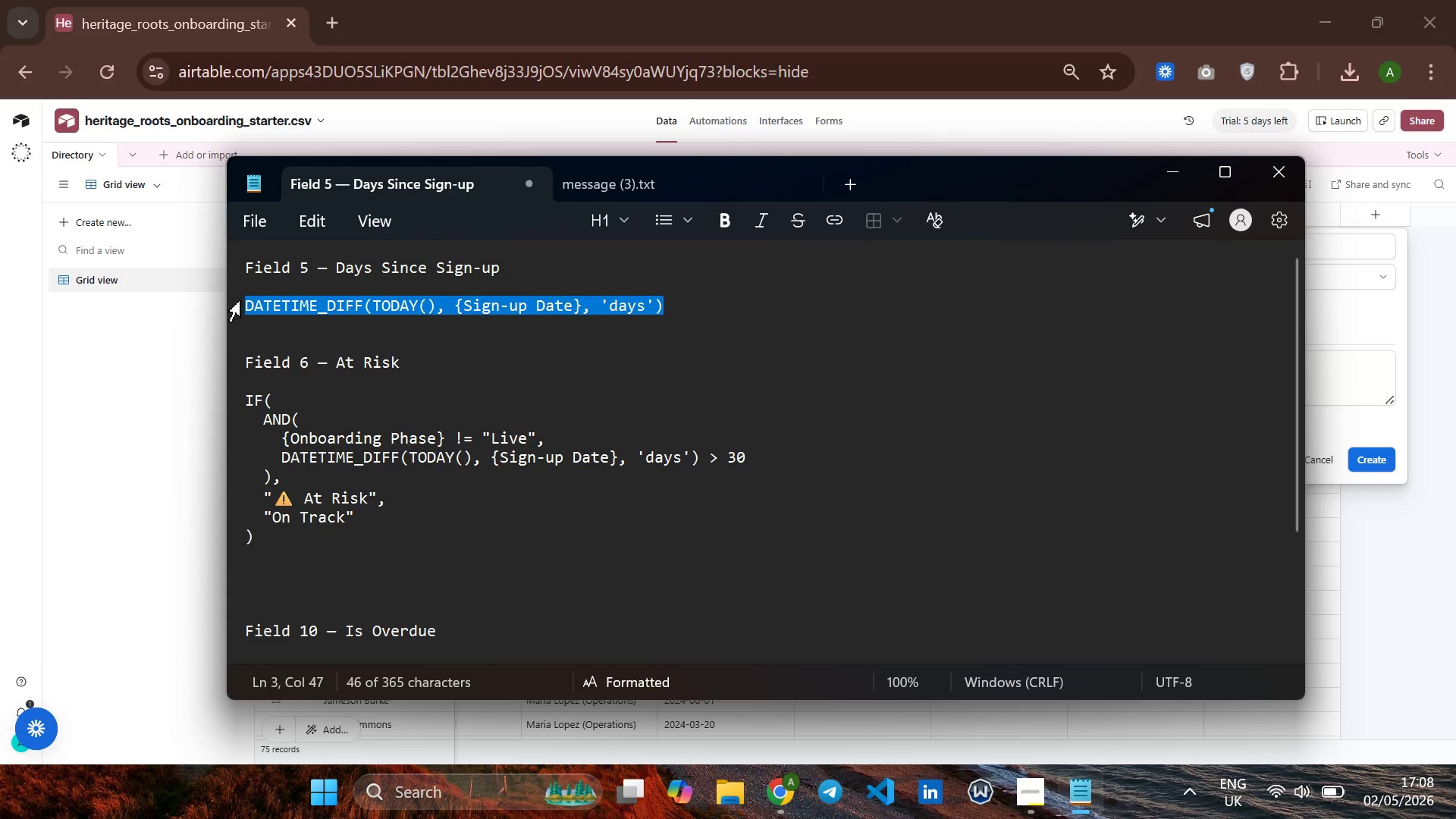 
key(Control+C)
 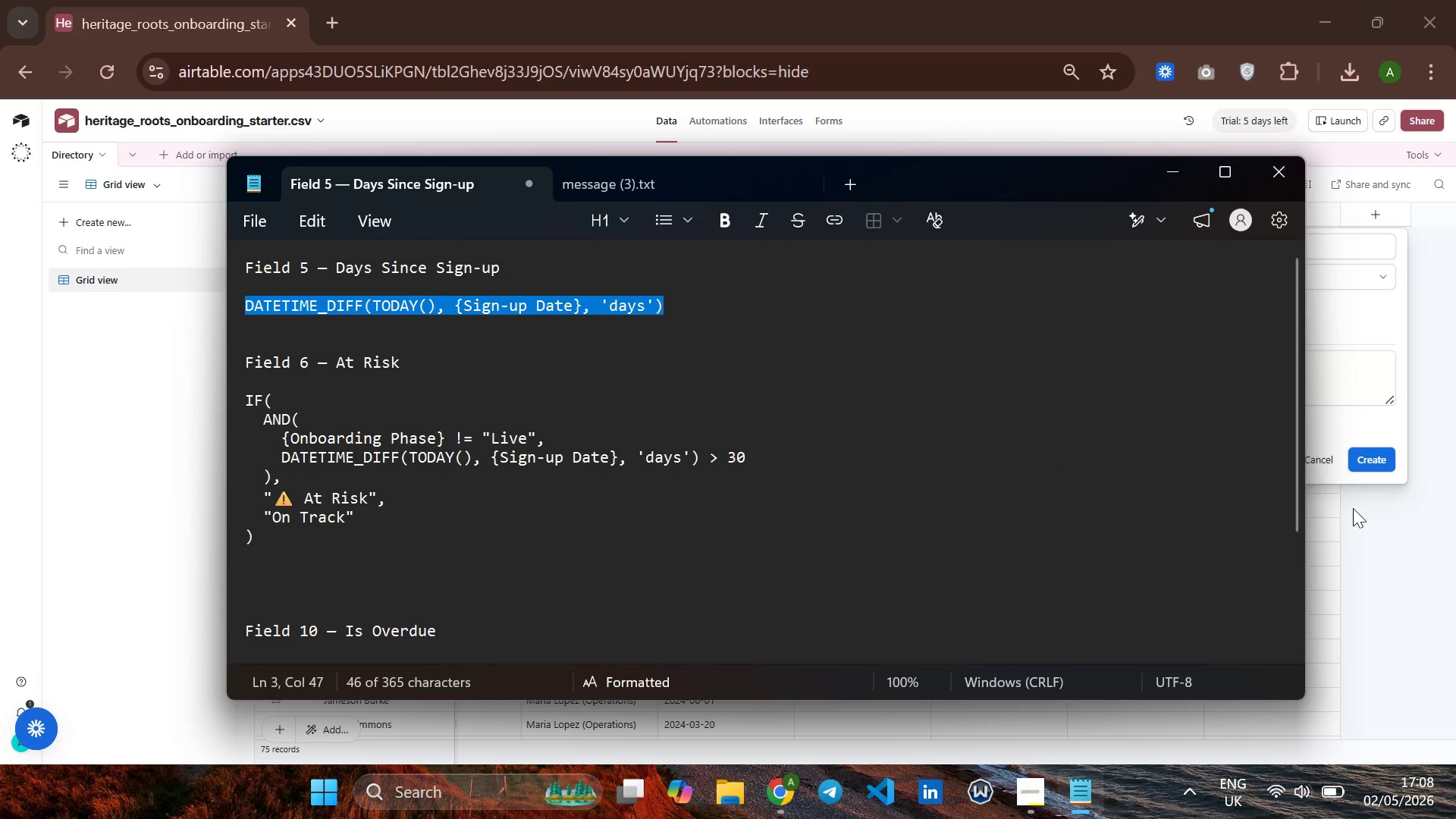 
left_click([1373, 516])
 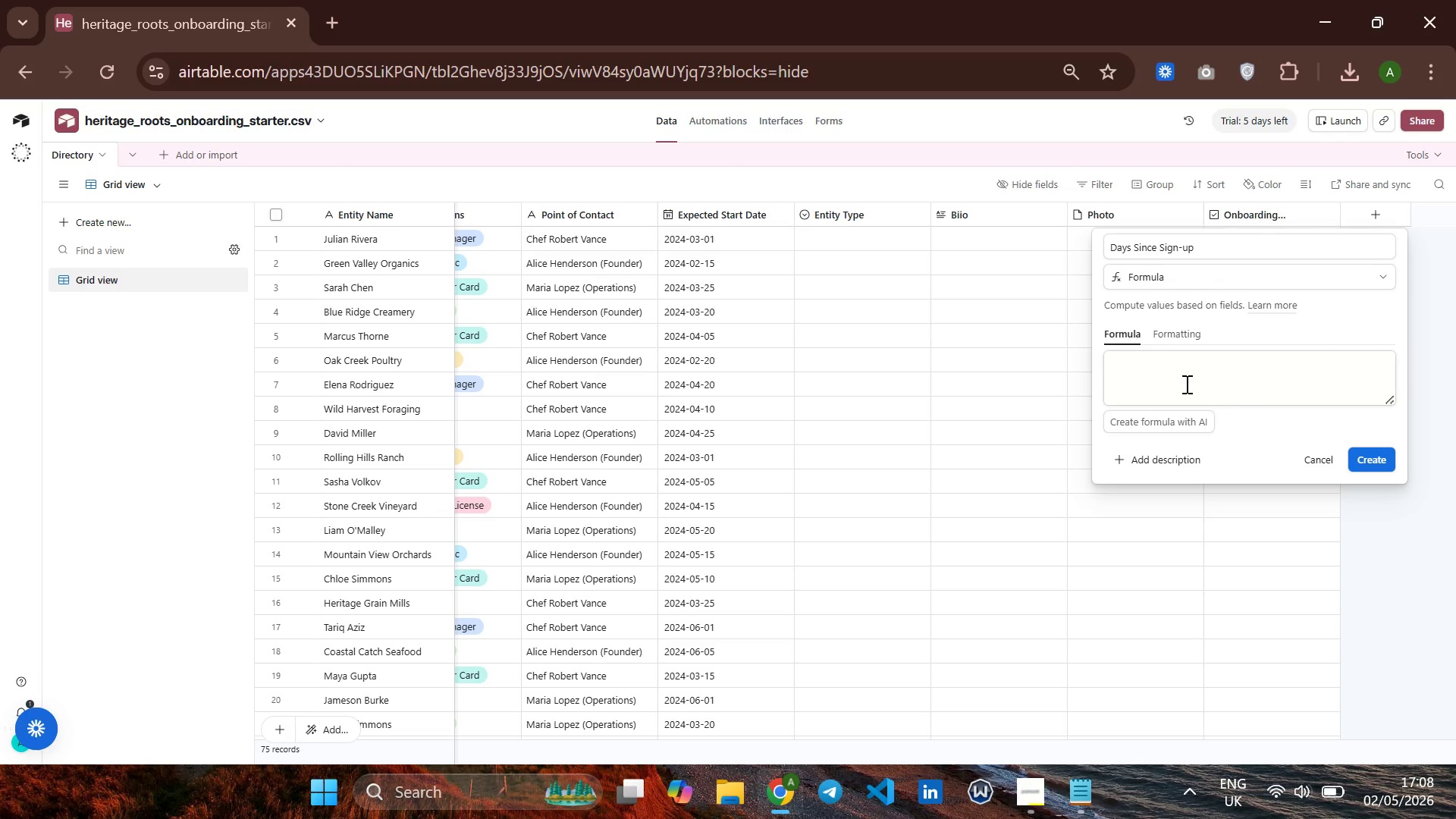 
left_click([1185, 384])
 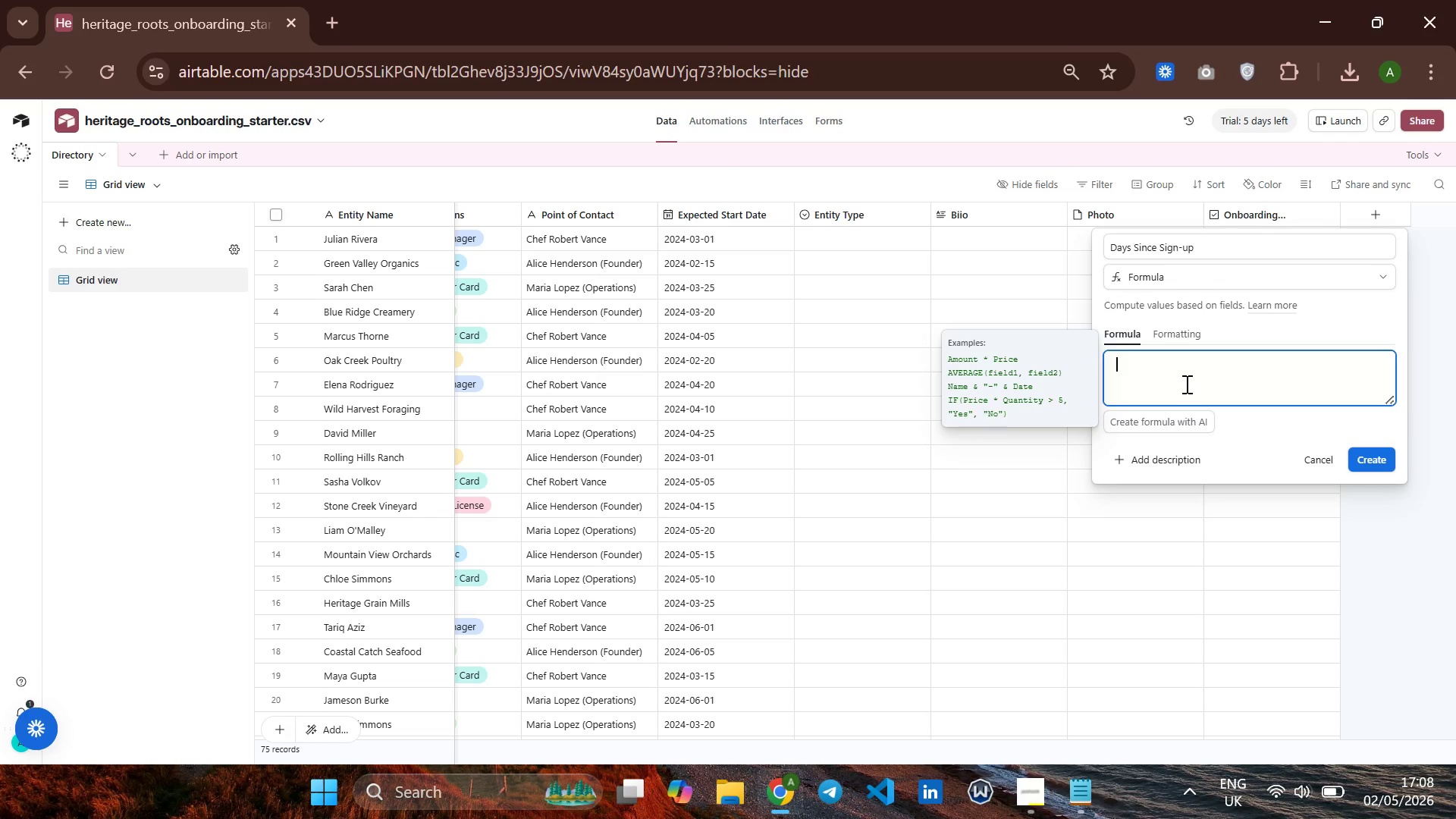 
key(Control+V)
 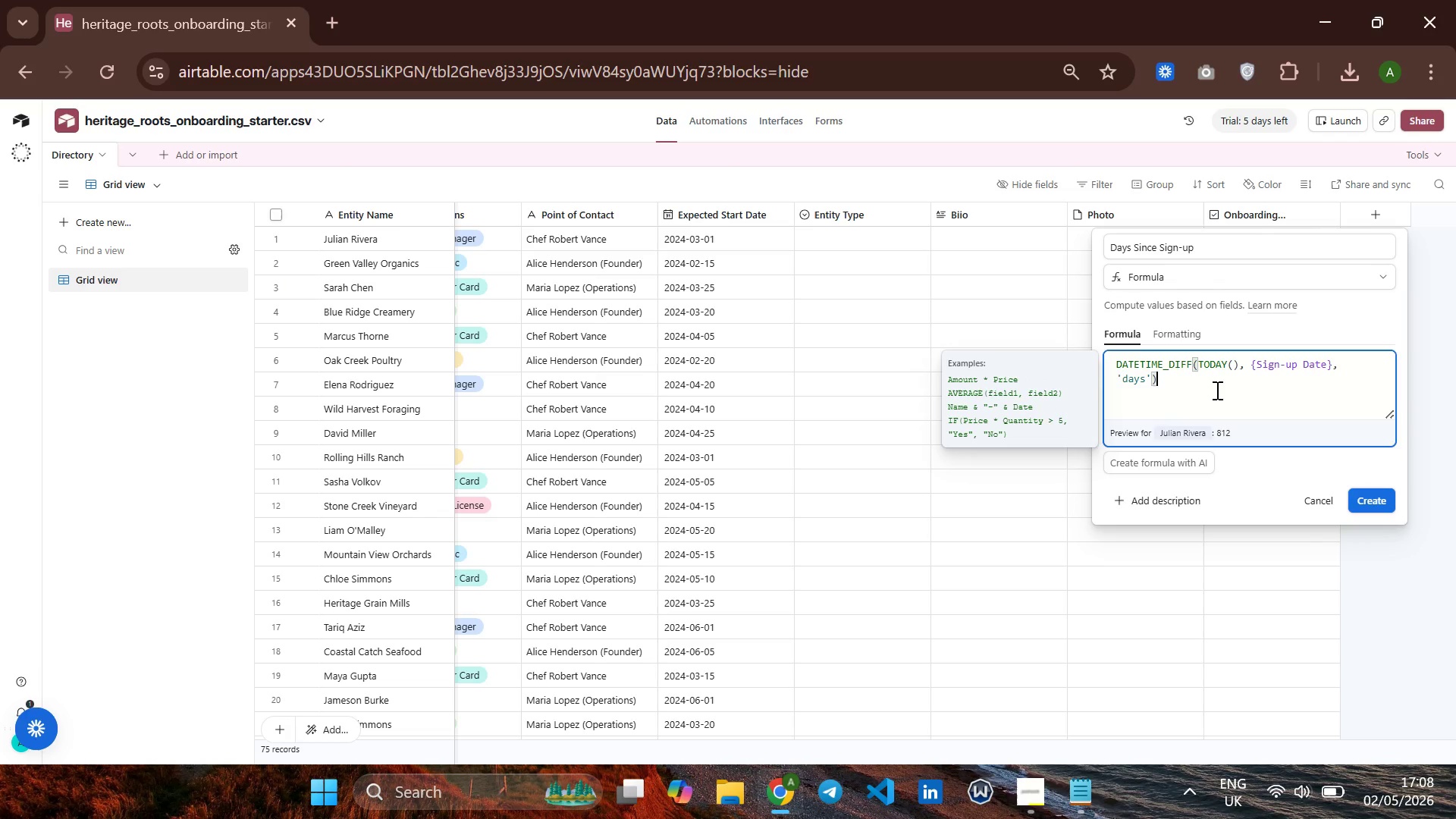 
left_click([1194, 390])
 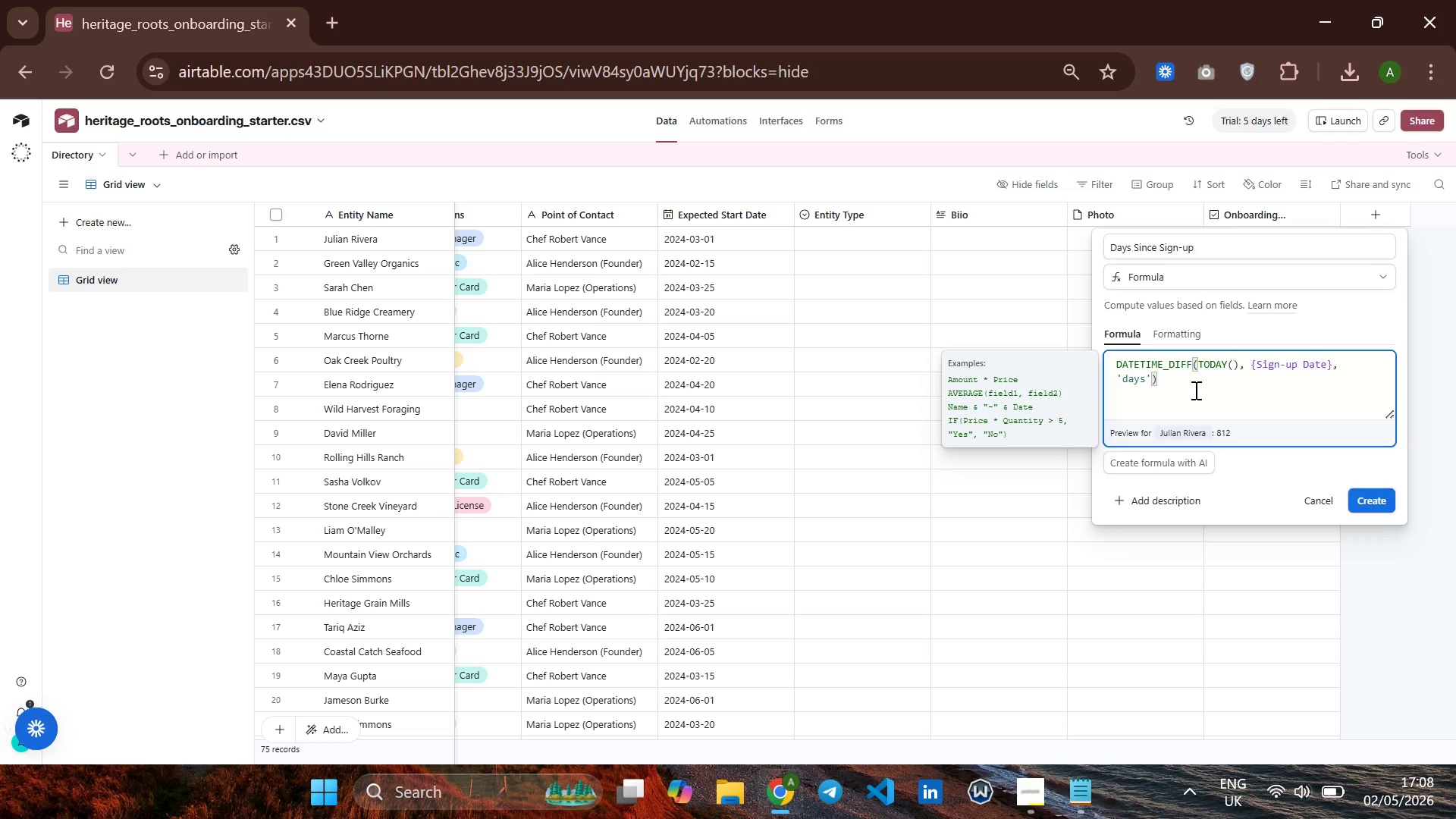 
key(Enter)
 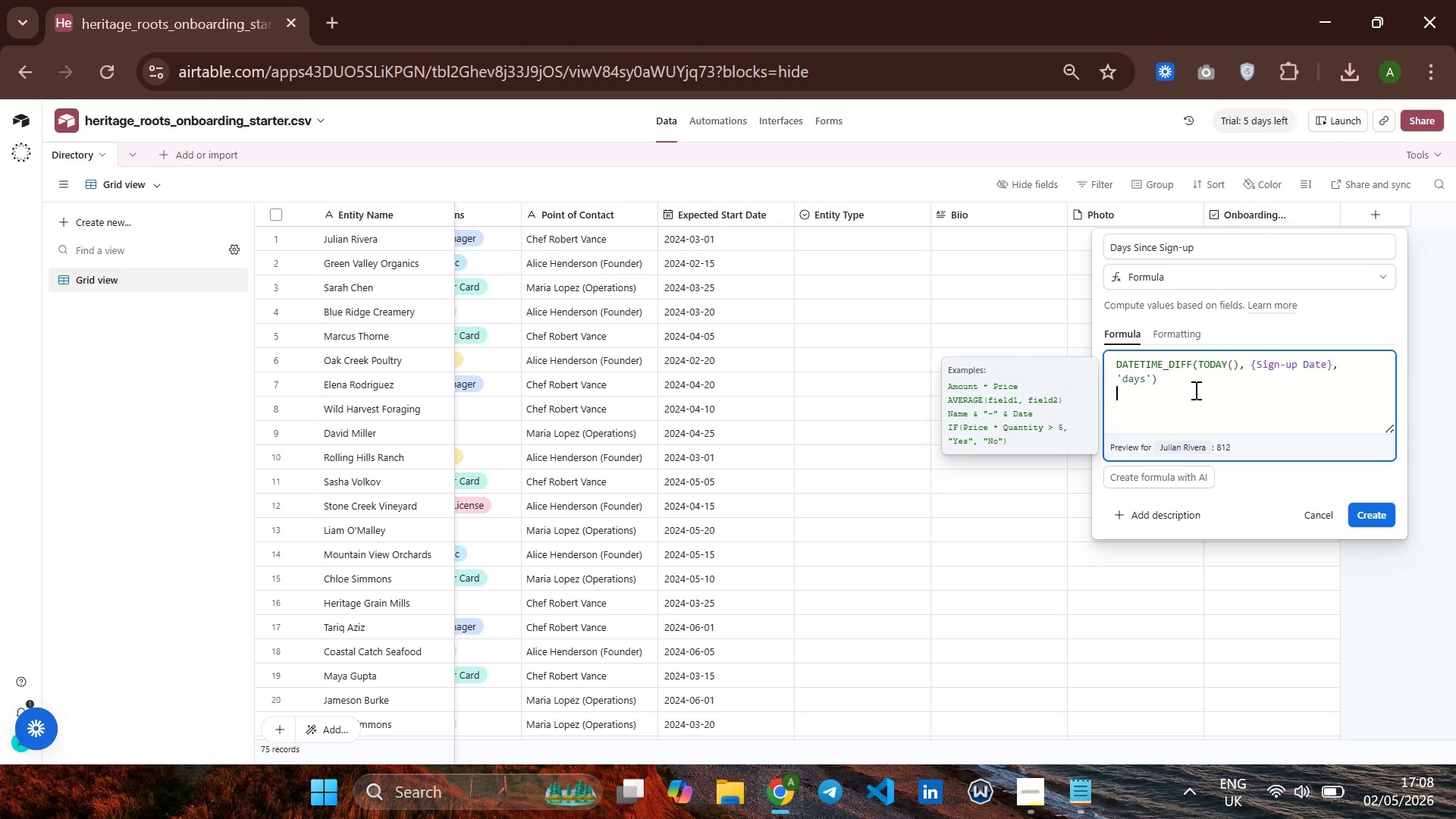 
key(Backspace)
 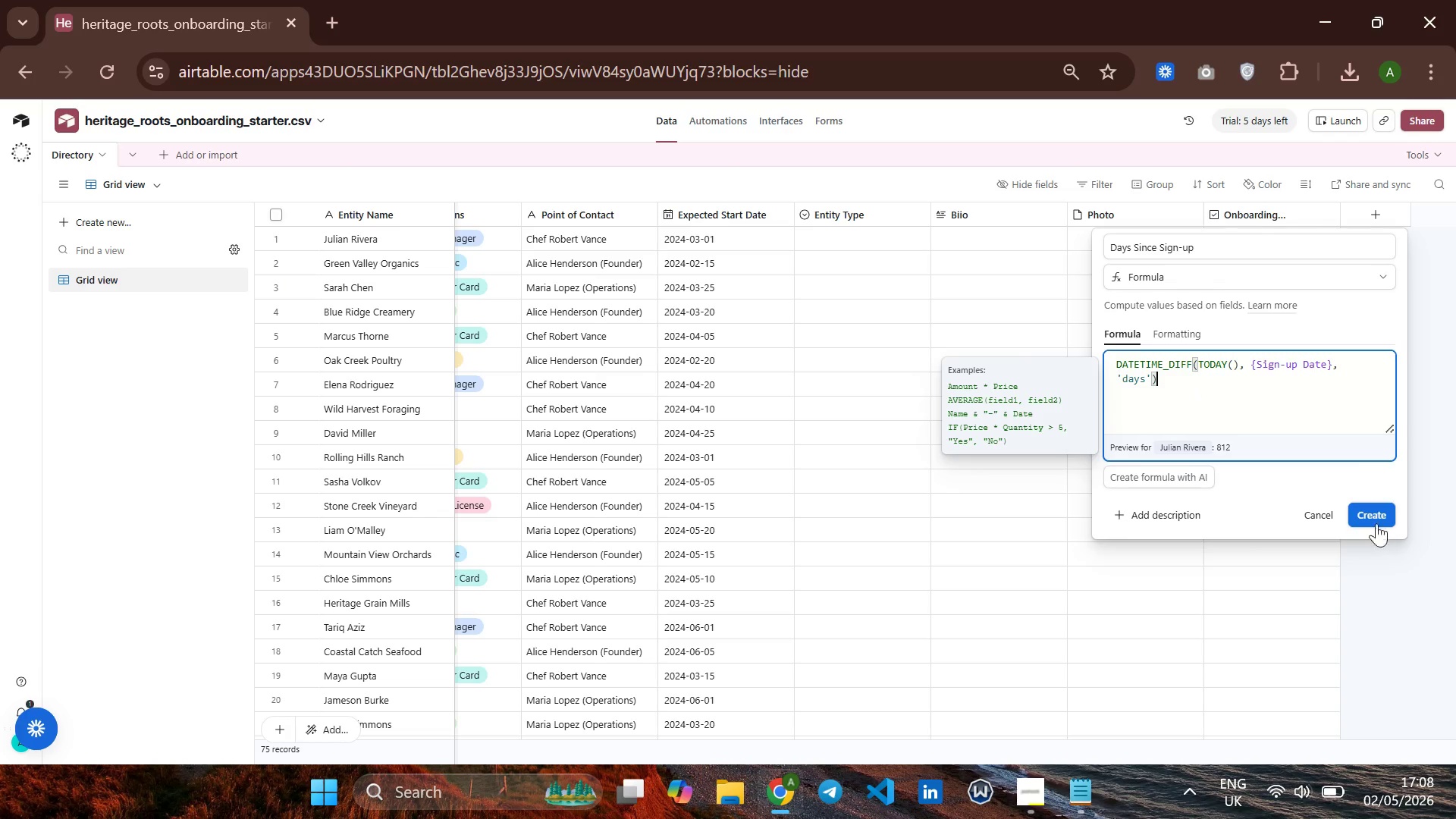 
left_click([1376, 508])
 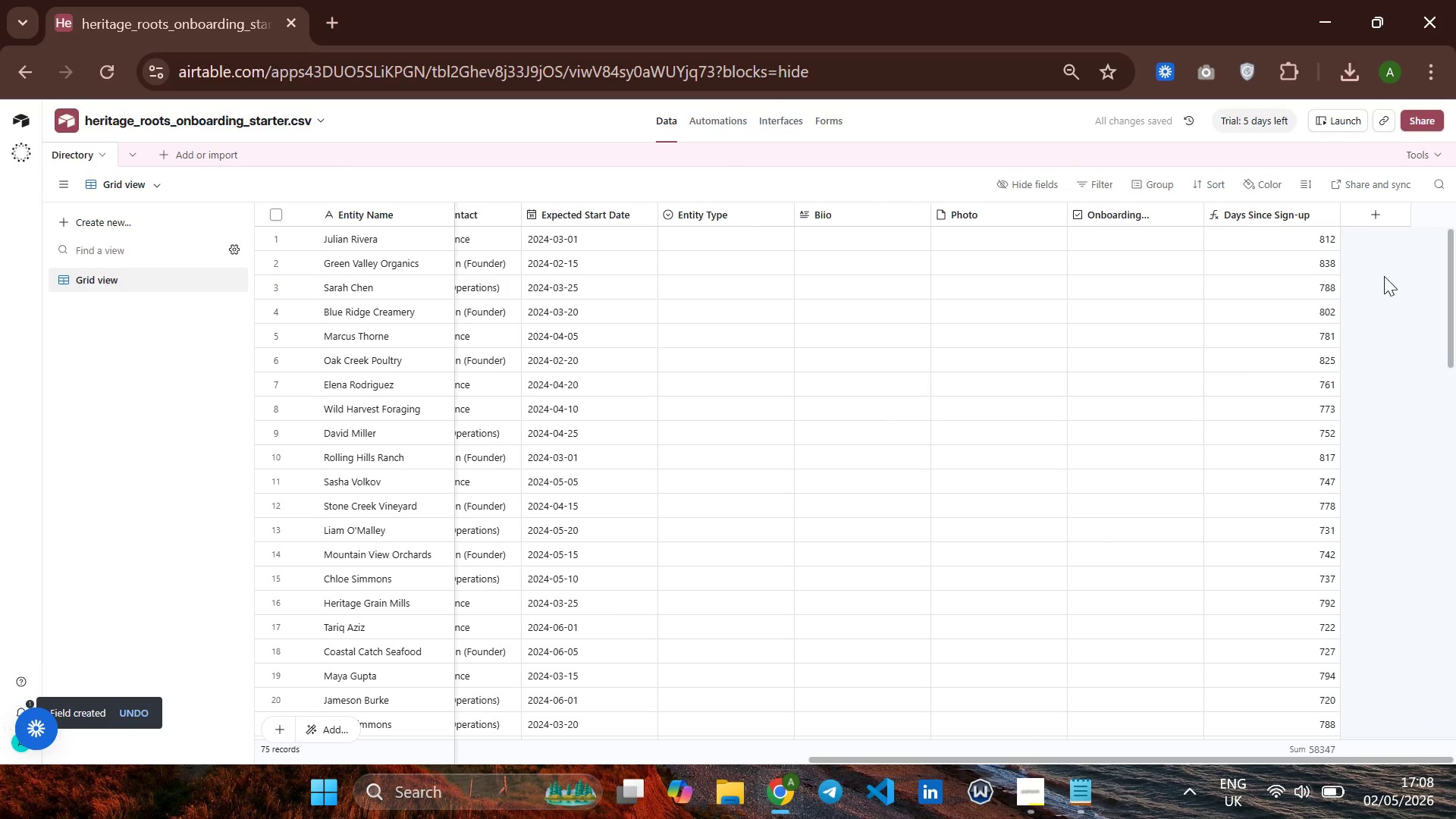 
left_click([1367, 214])
 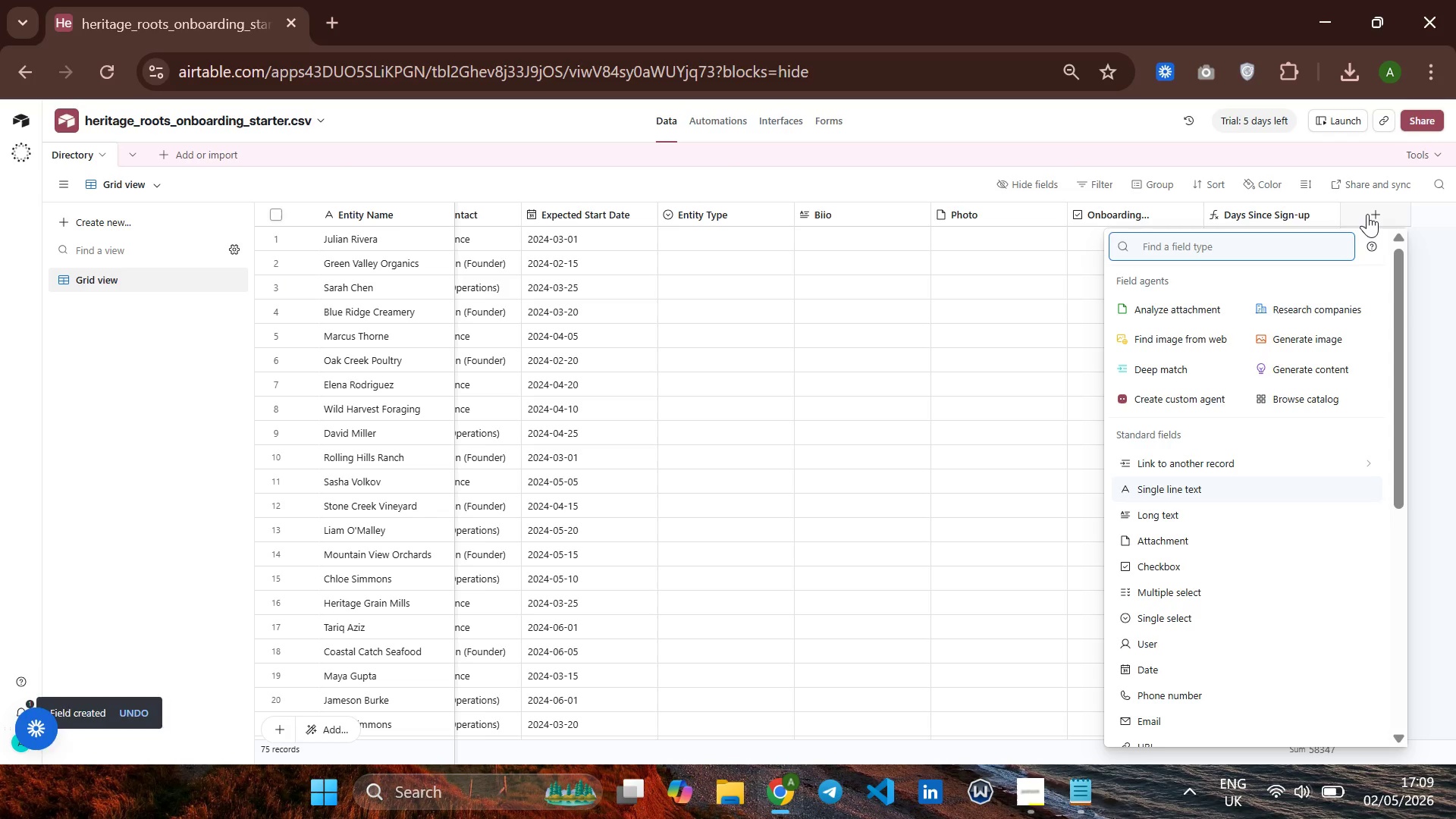 
wait(6.75)
 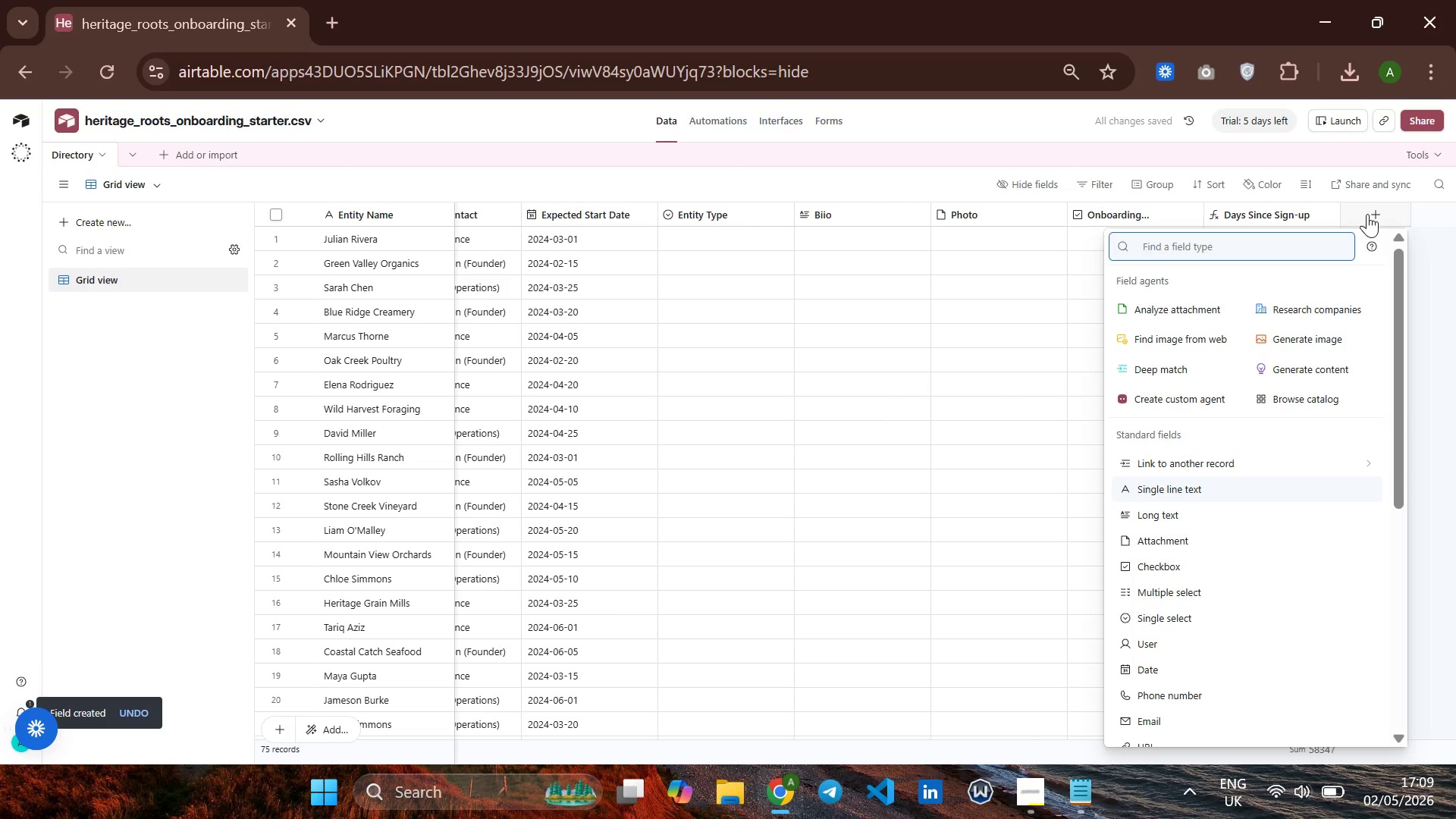 
type(for)
 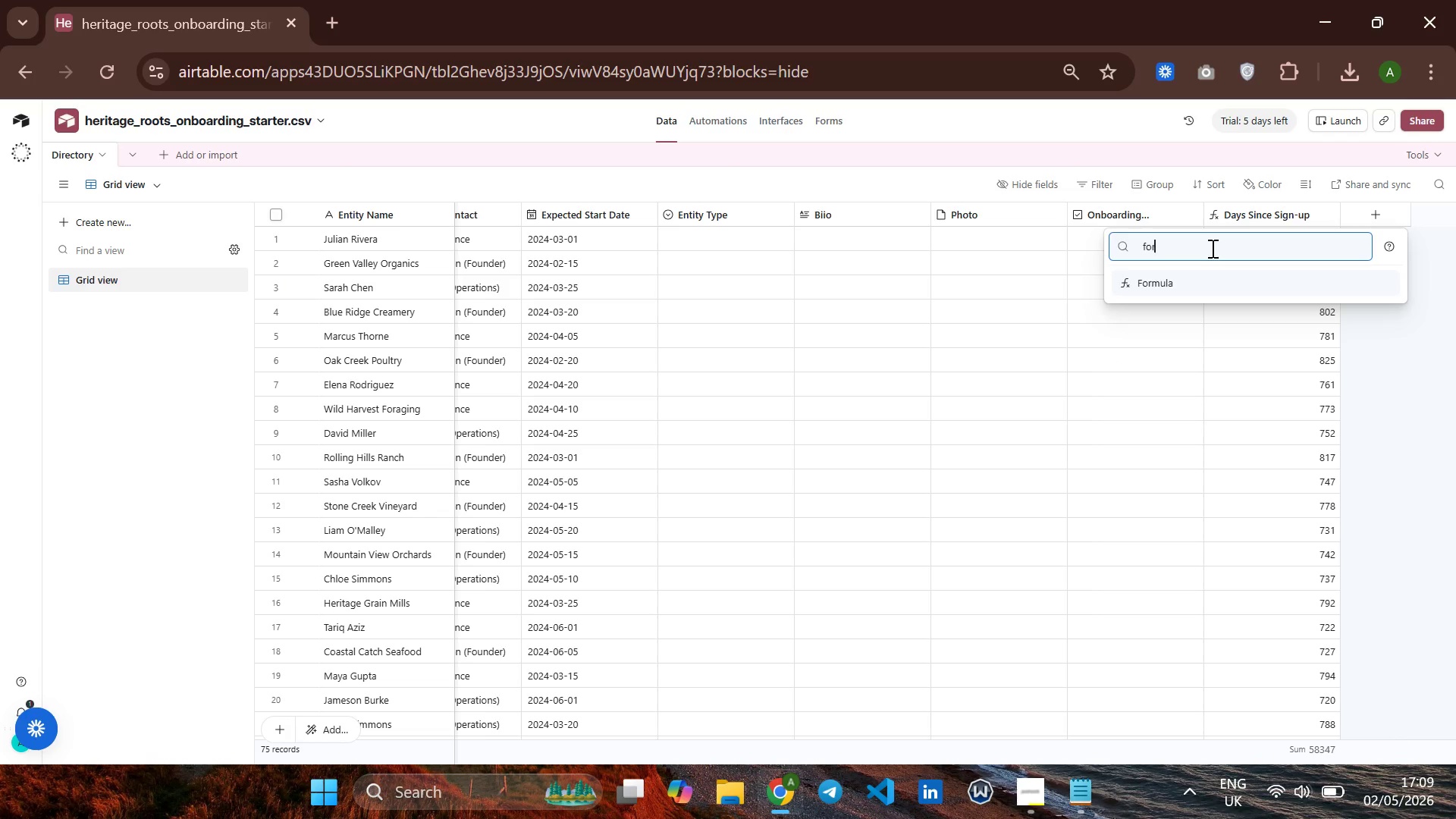 
key(Enter)
 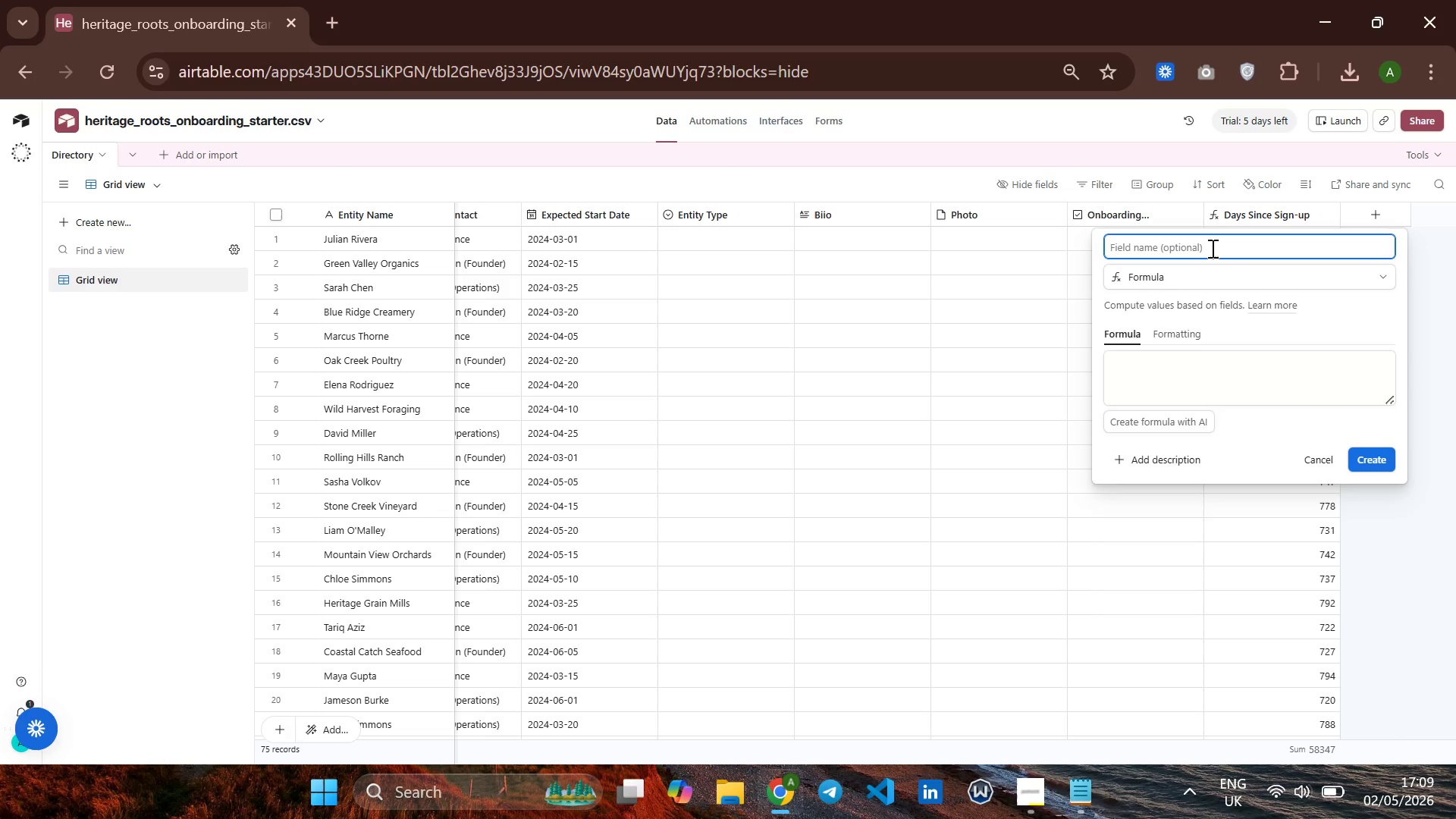 
type(At Risk)
 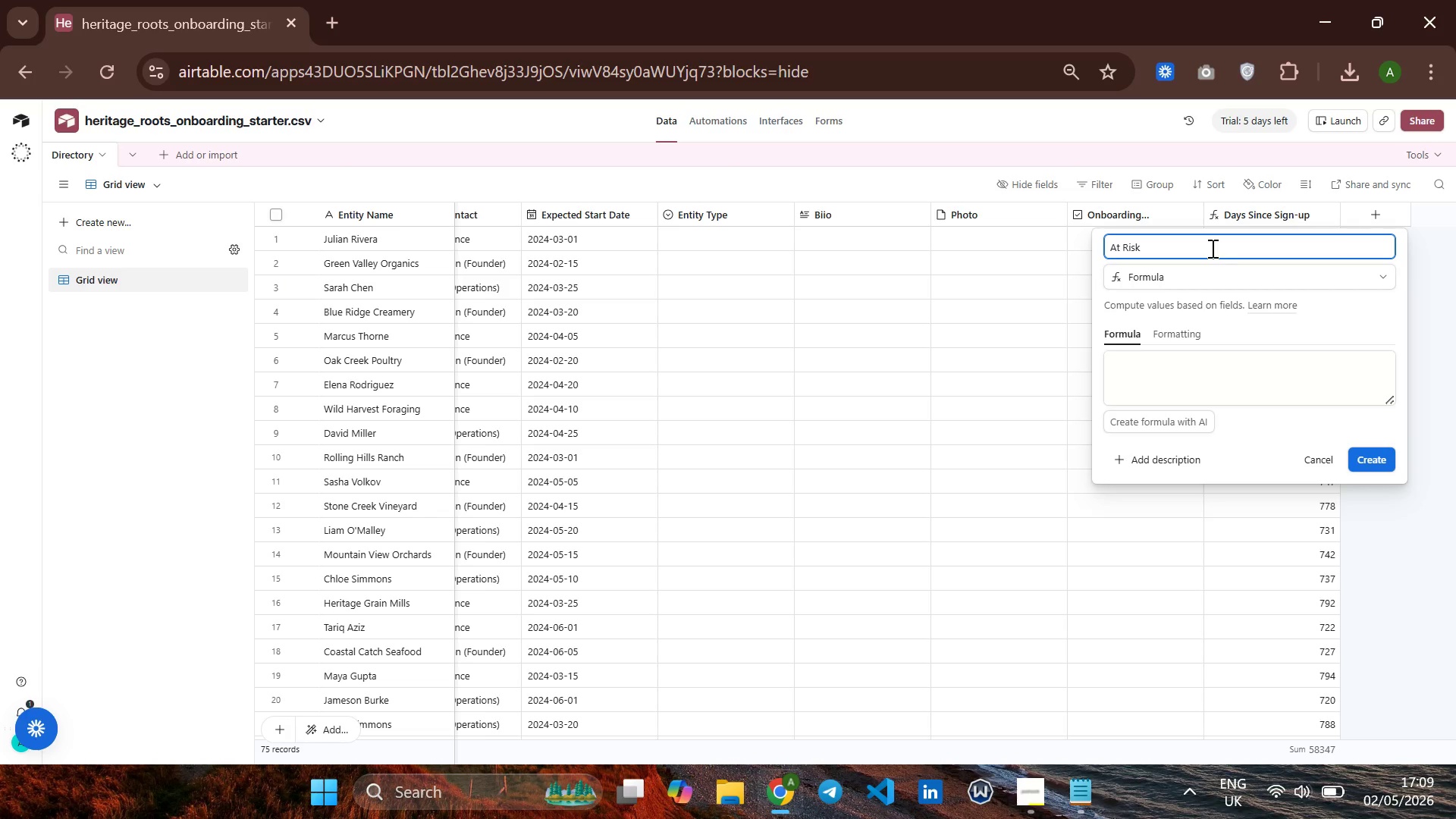 
left_click([1174, 354])
 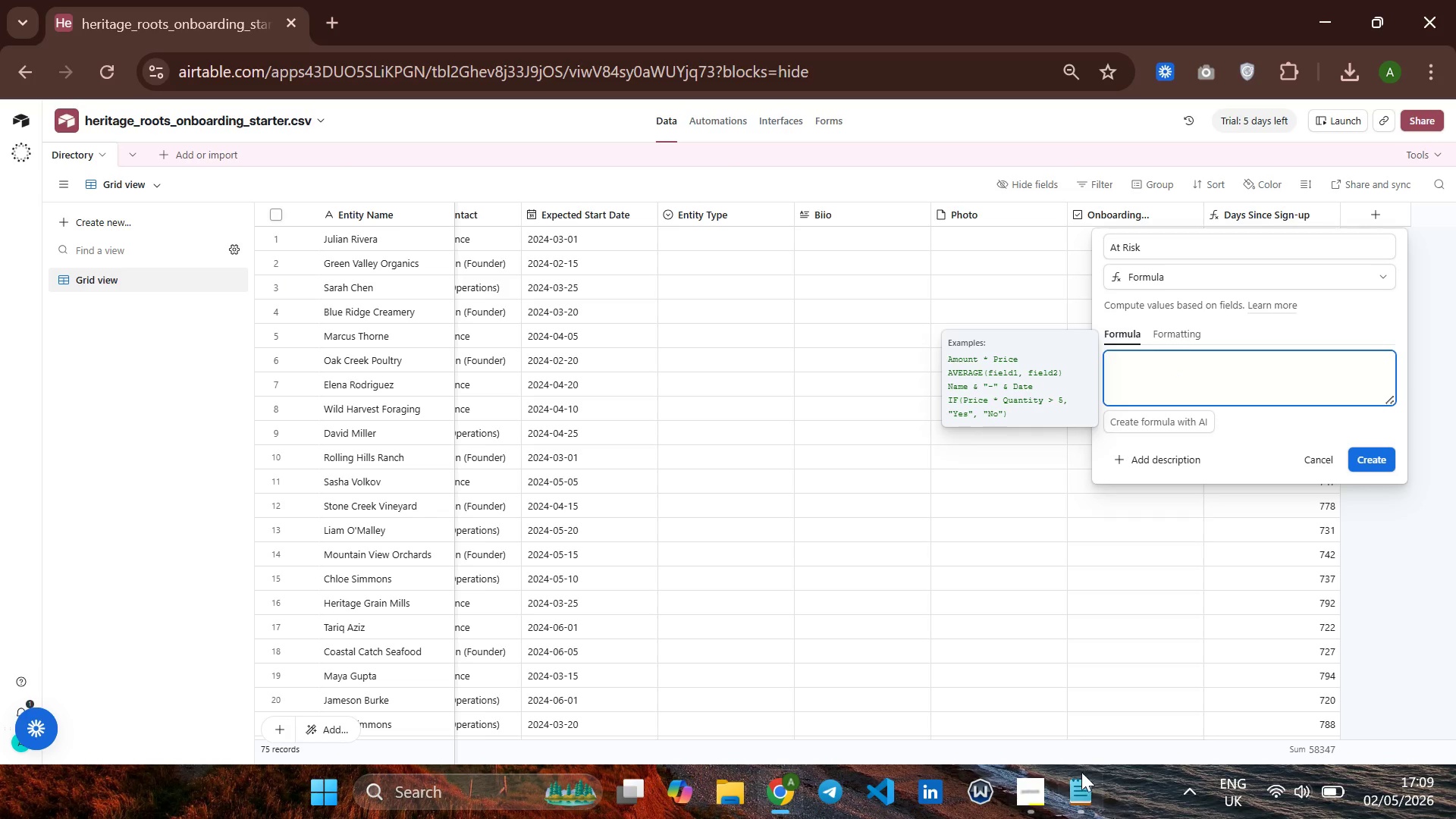 
left_click([1084, 794])
 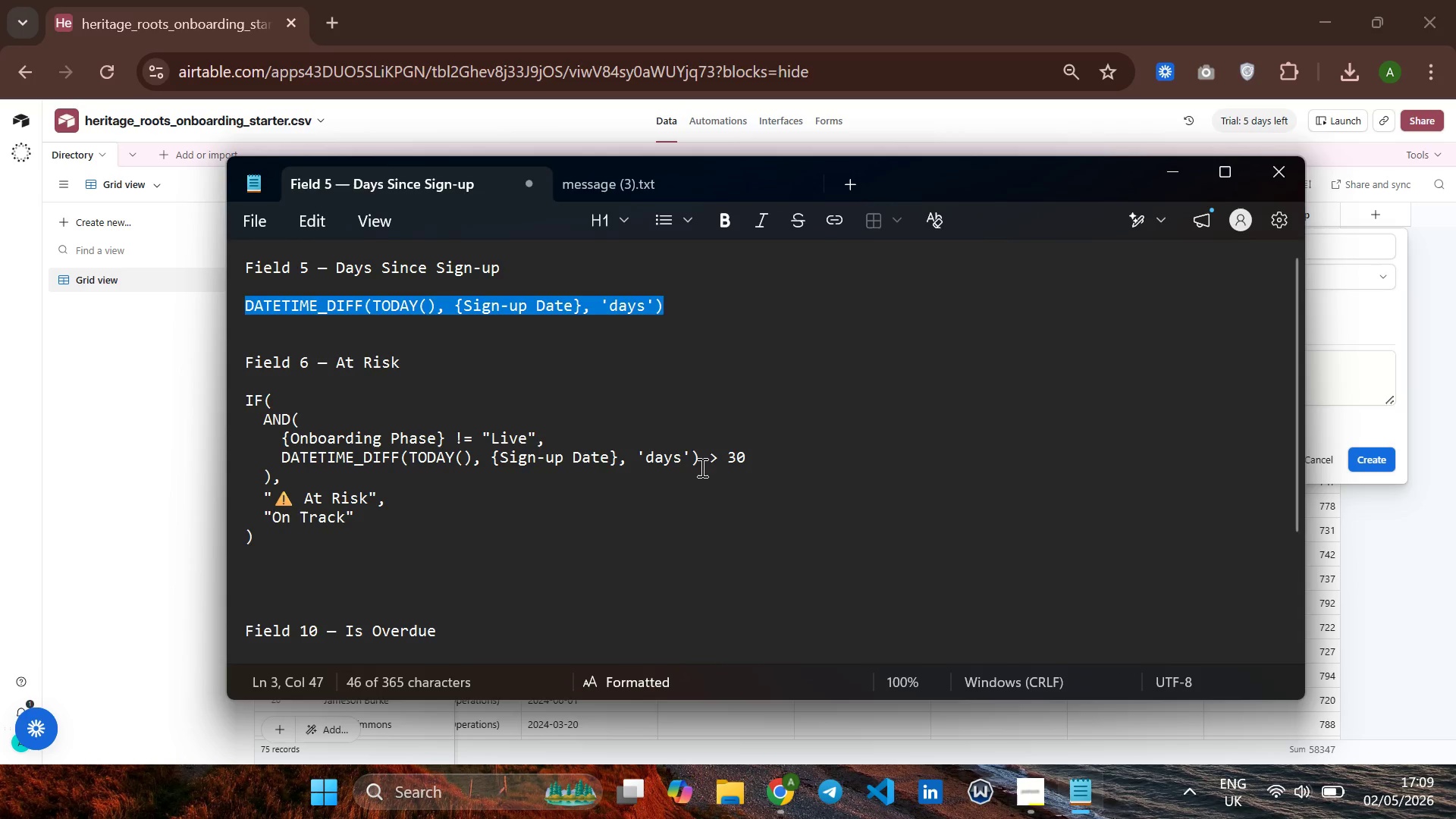 
scroll: coordinate [700, 460], scroll_direction: down, amount: 2.0
 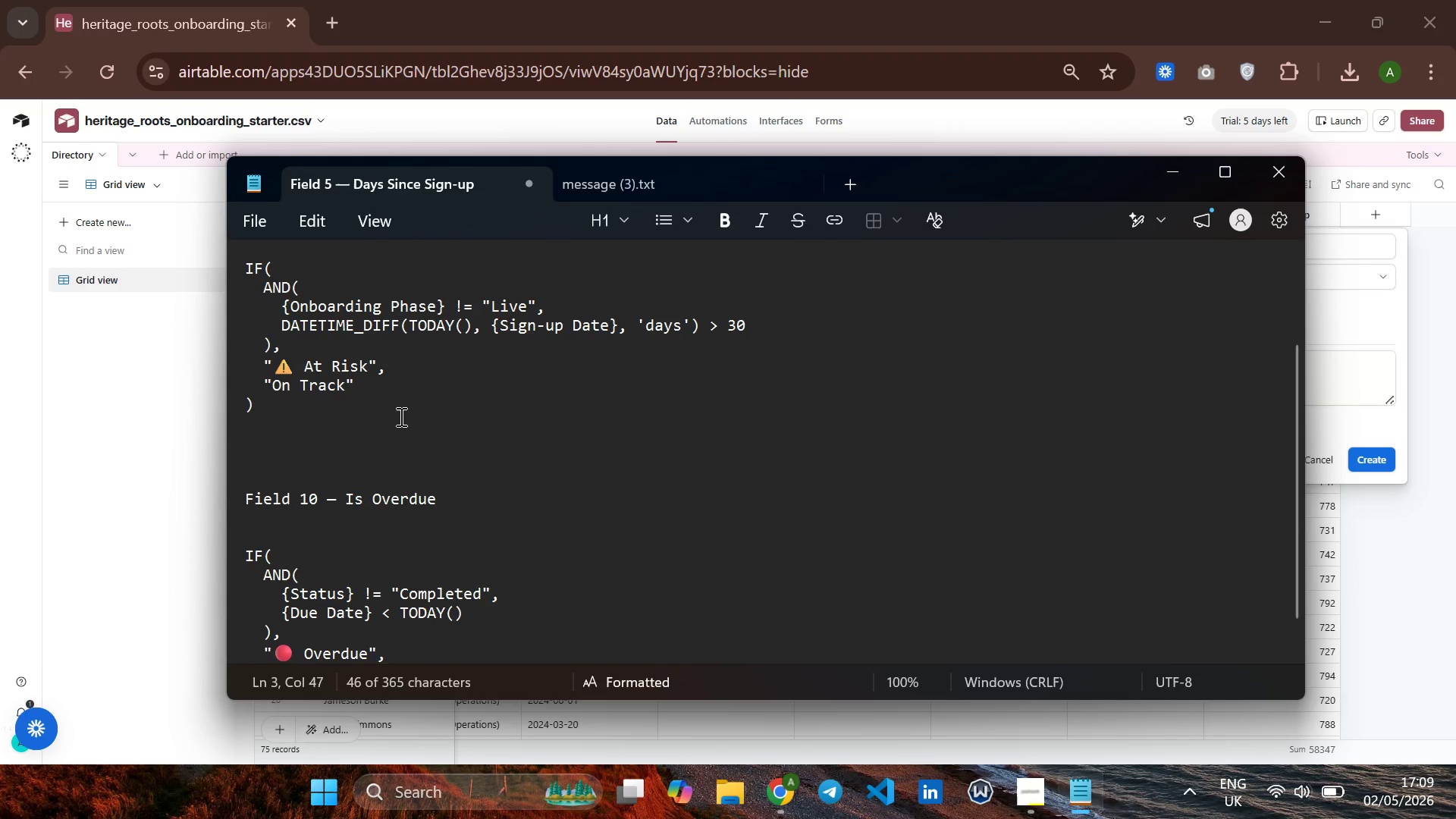 
left_click_drag(start_coordinate=[369, 417], to_coordinate=[238, 262])
 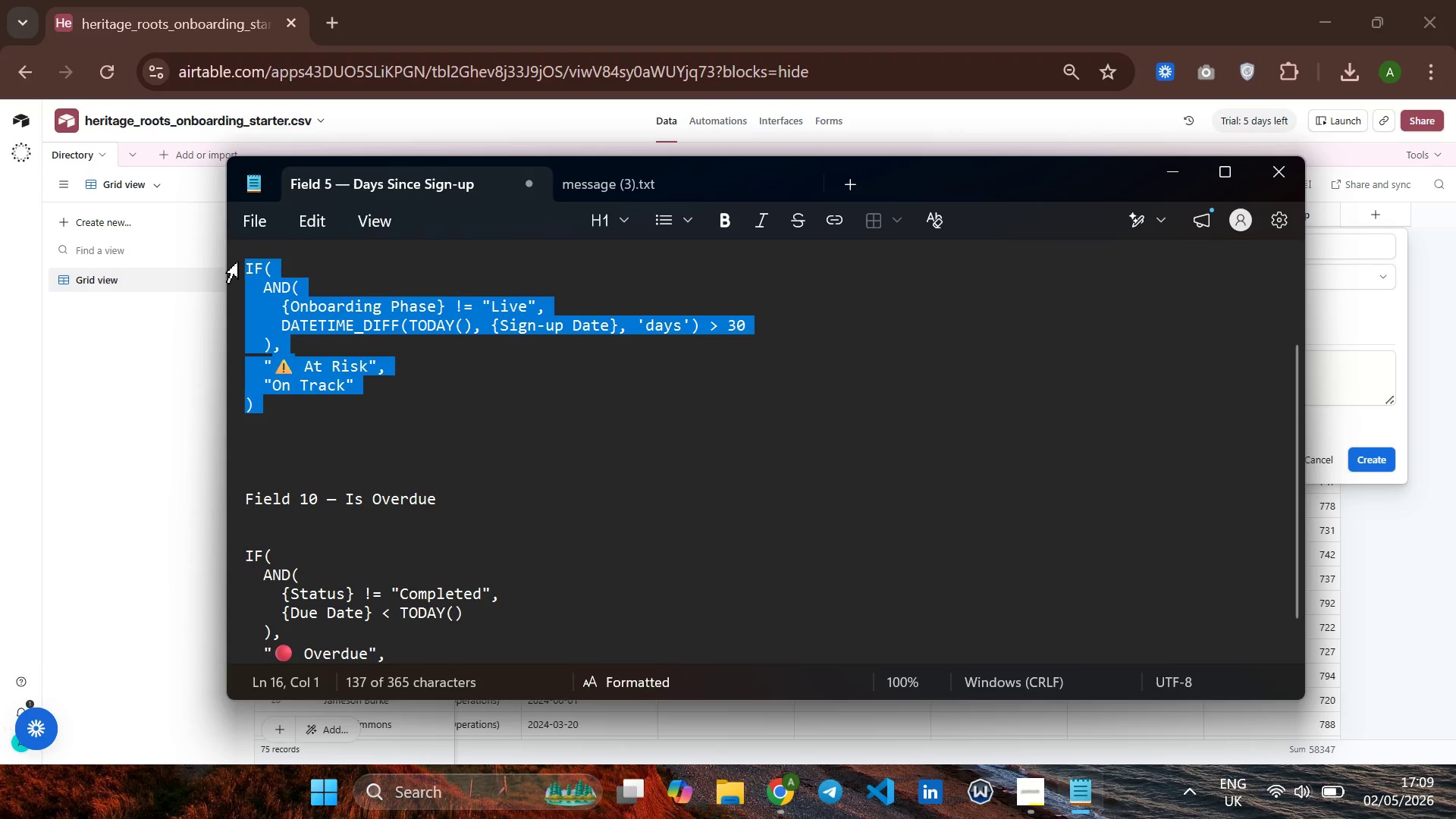 
hold_key(key=ControlLeft, duration=0.91)
 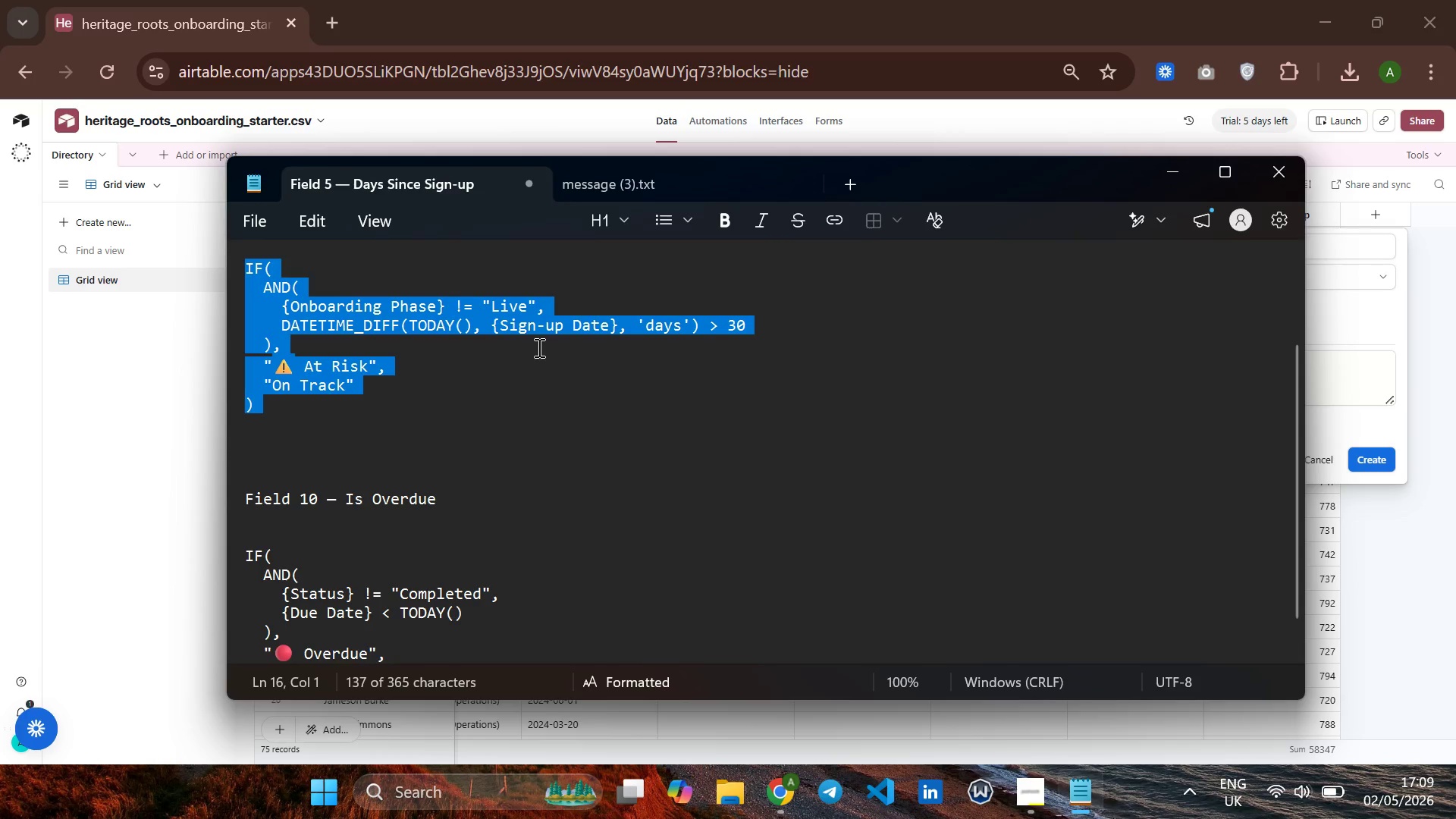 
hold_key(key=C, duration=0.33)
 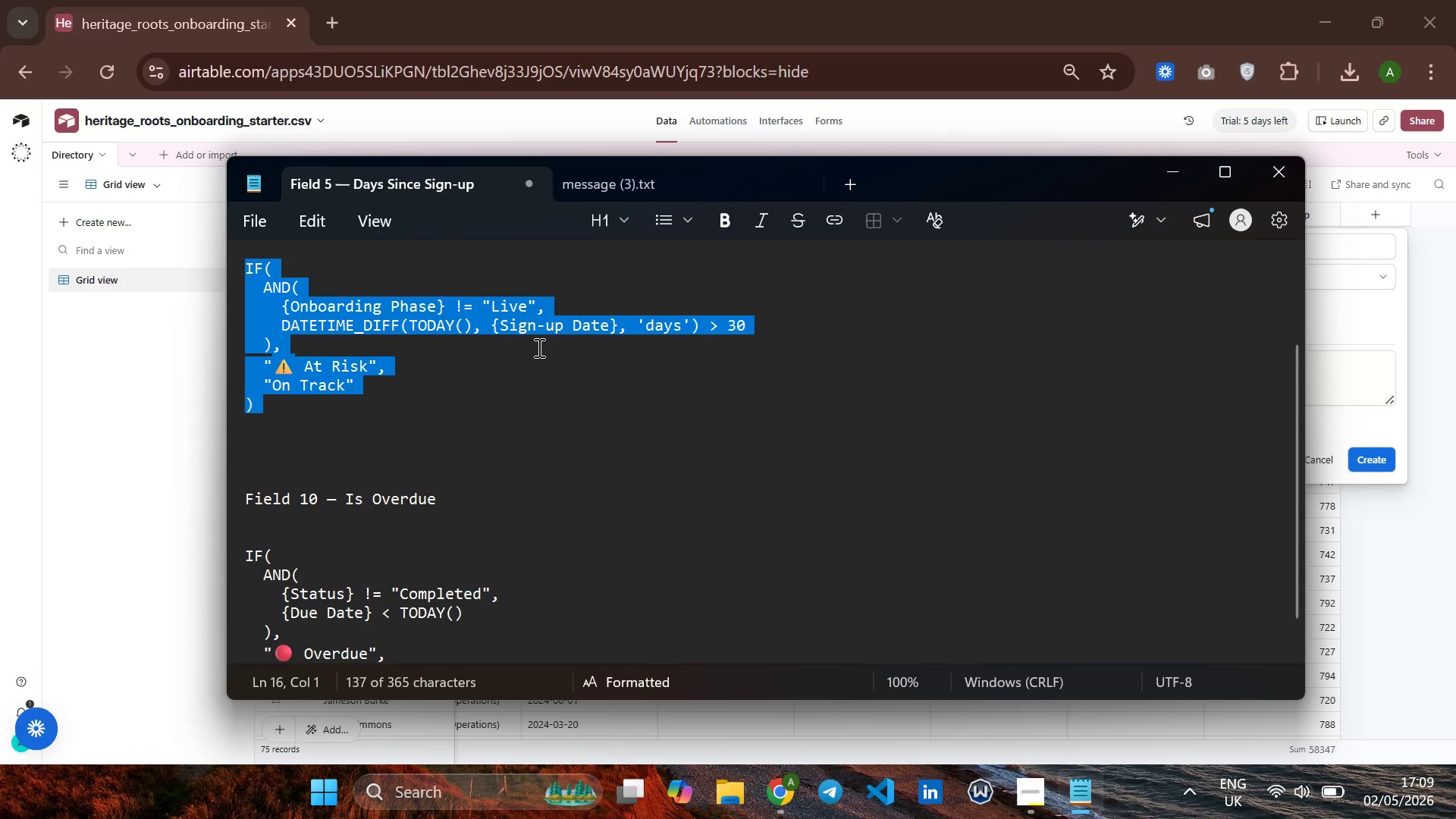 
scroll: coordinate [538, 347], scroll_direction: none, amount: 0.0
 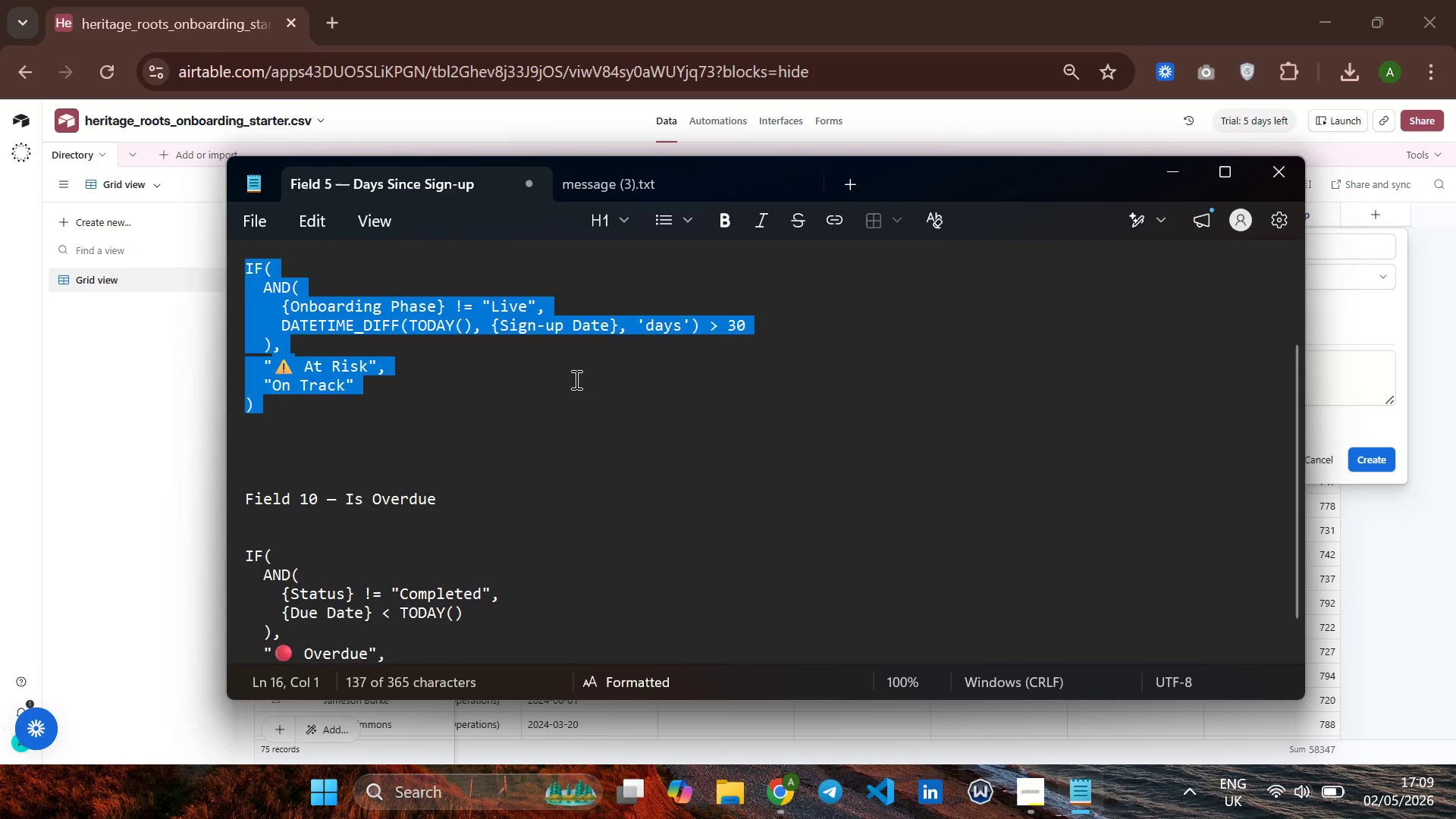 
scroll: coordinate [575, 378], scroll_direction: up, amount: 1.0
 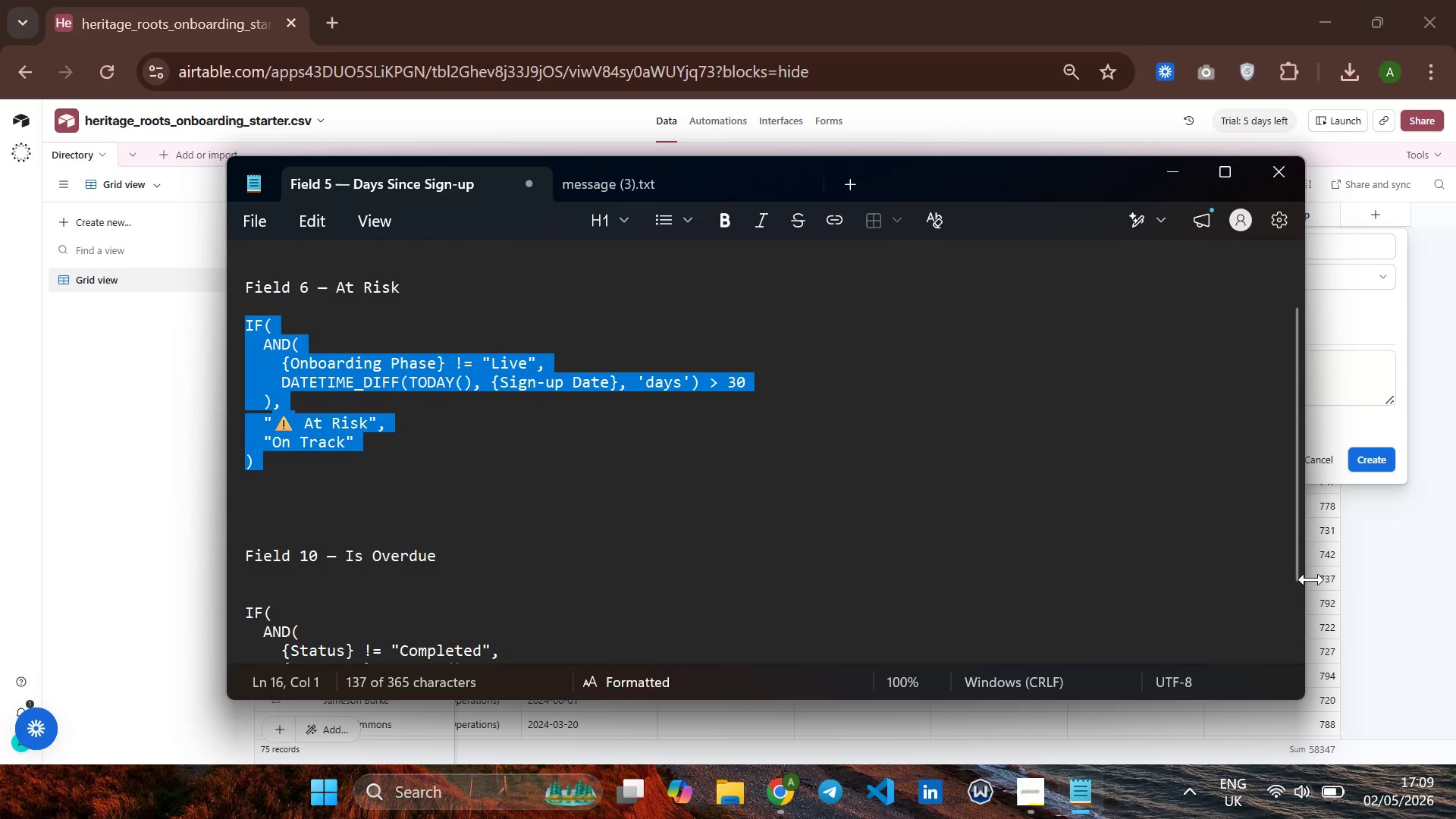 
left_click([1394, 557])
 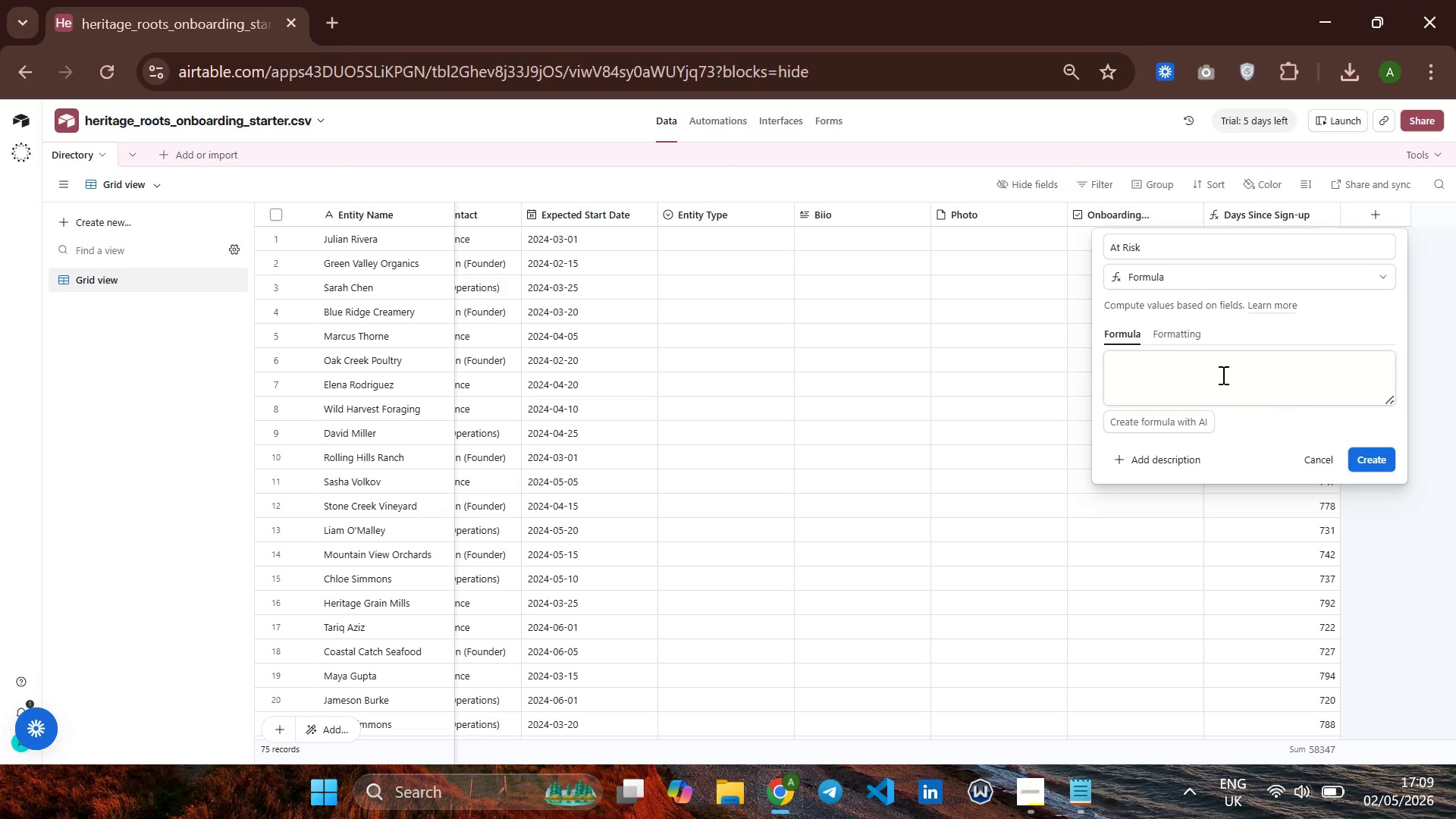 
left_click([1216, 369])
 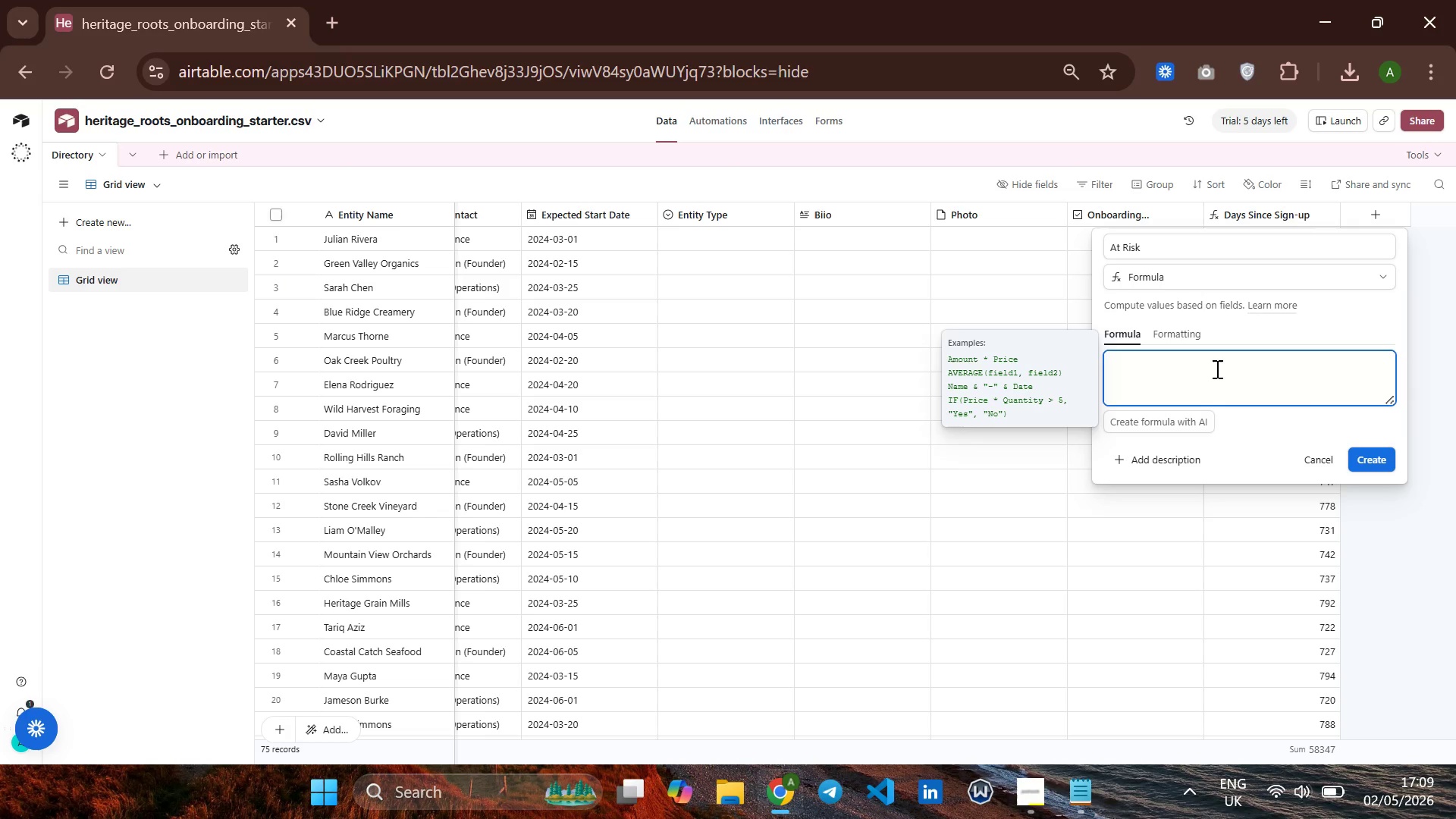 
key(Control+V)
 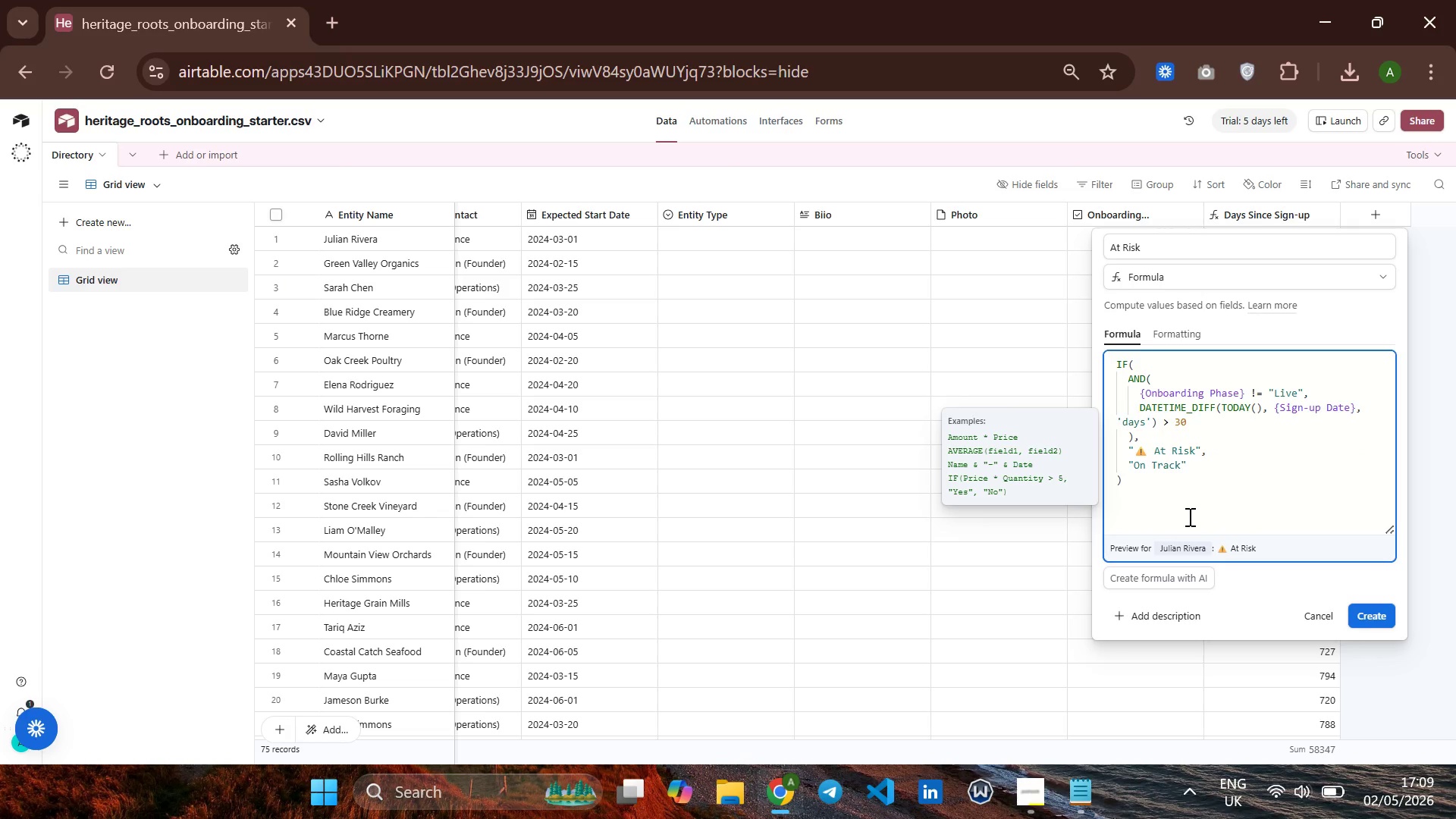 
key(Backspace)
 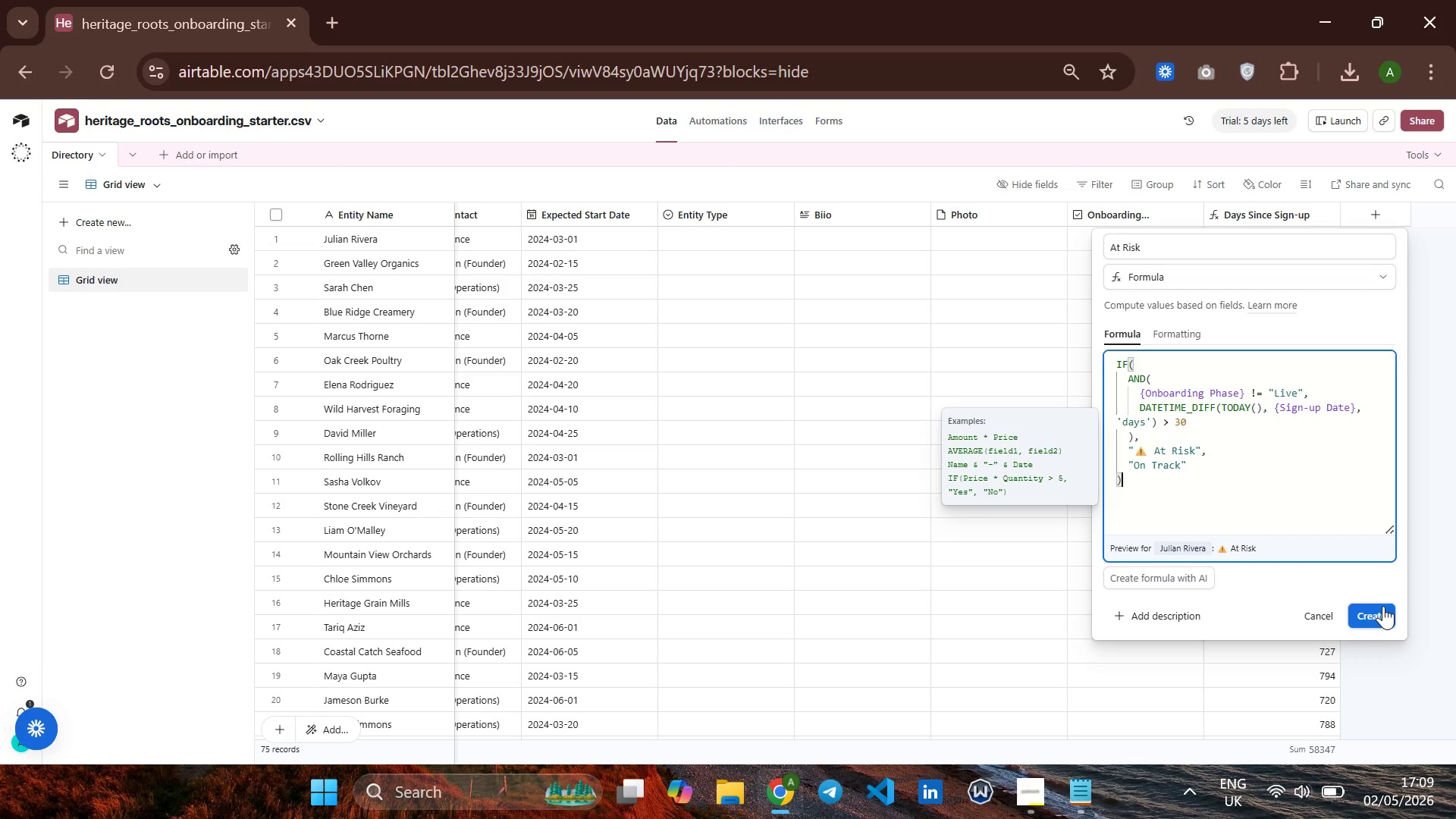 
left_click([1377, 605])
 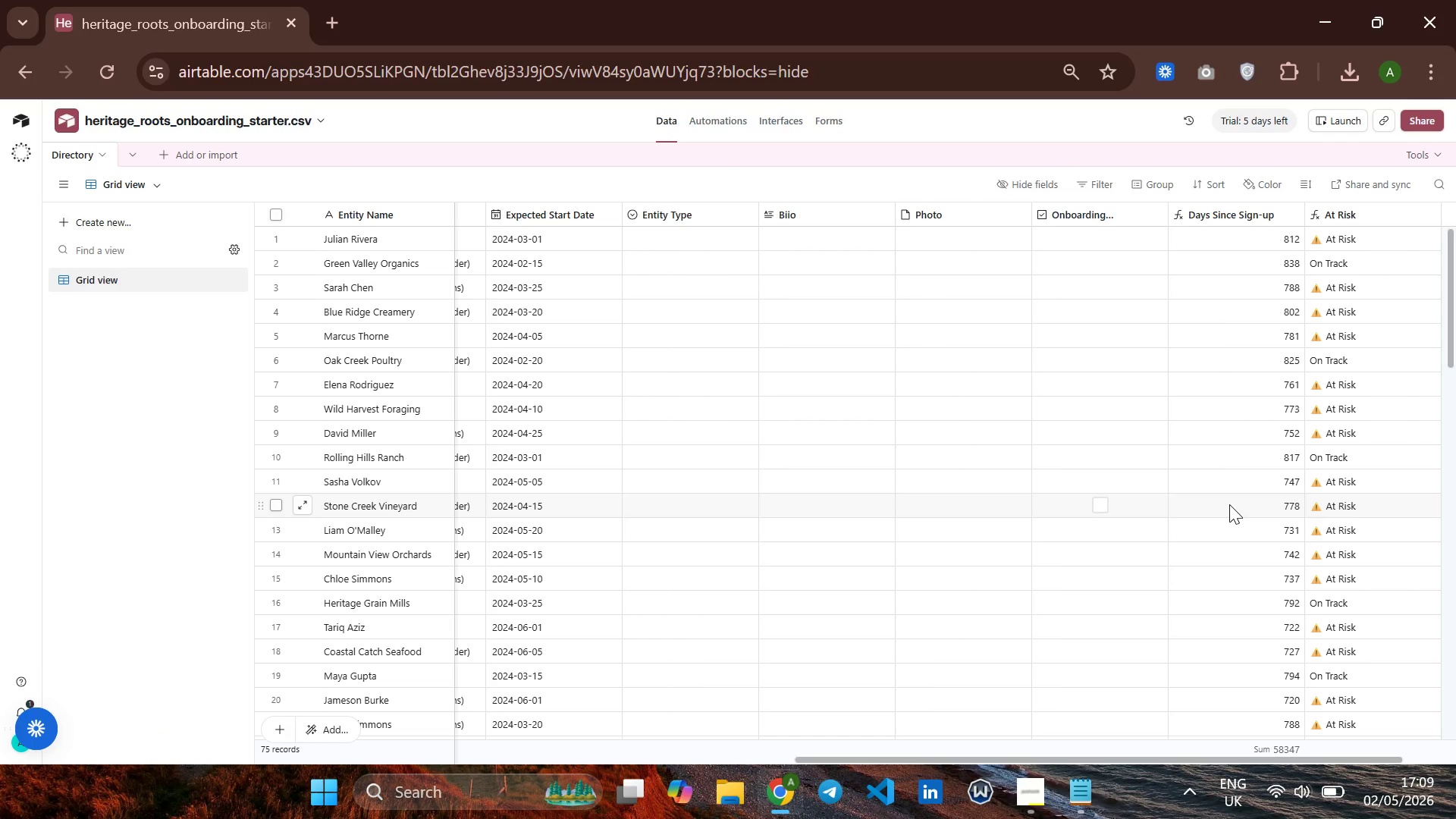 
wait(18.74)
 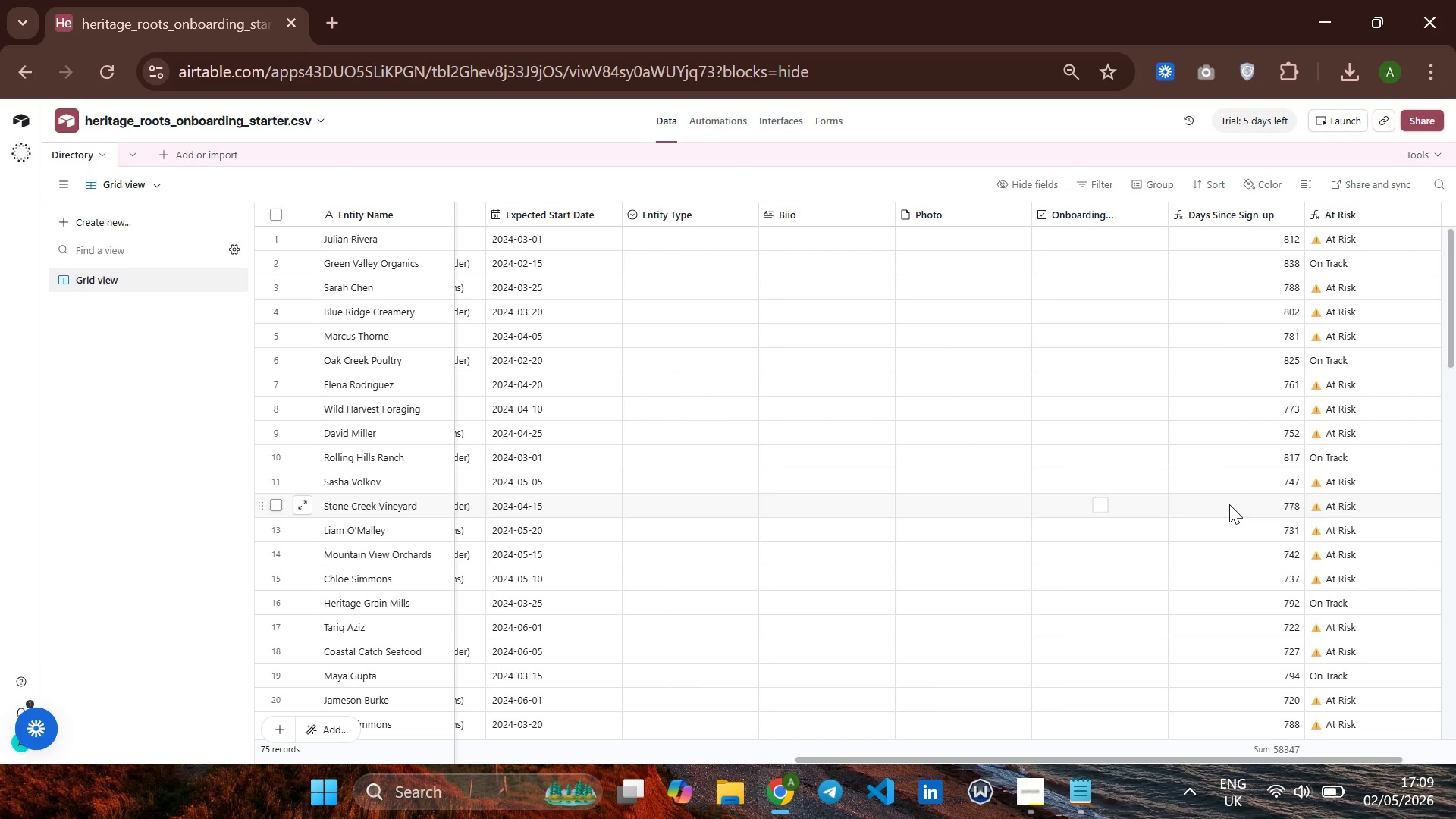 
mouse_move([195, 154])
 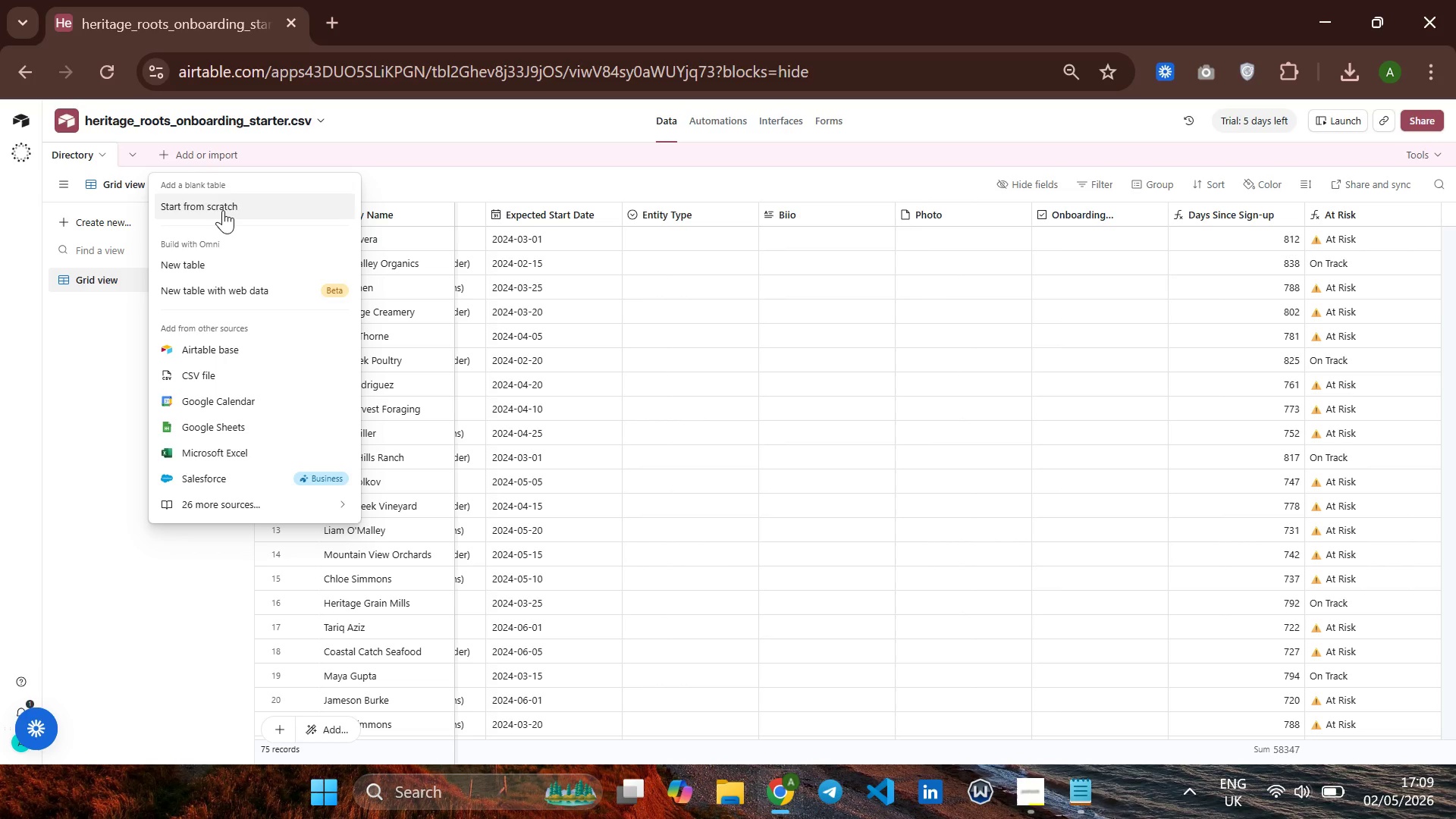 
left_click([223, 210])
 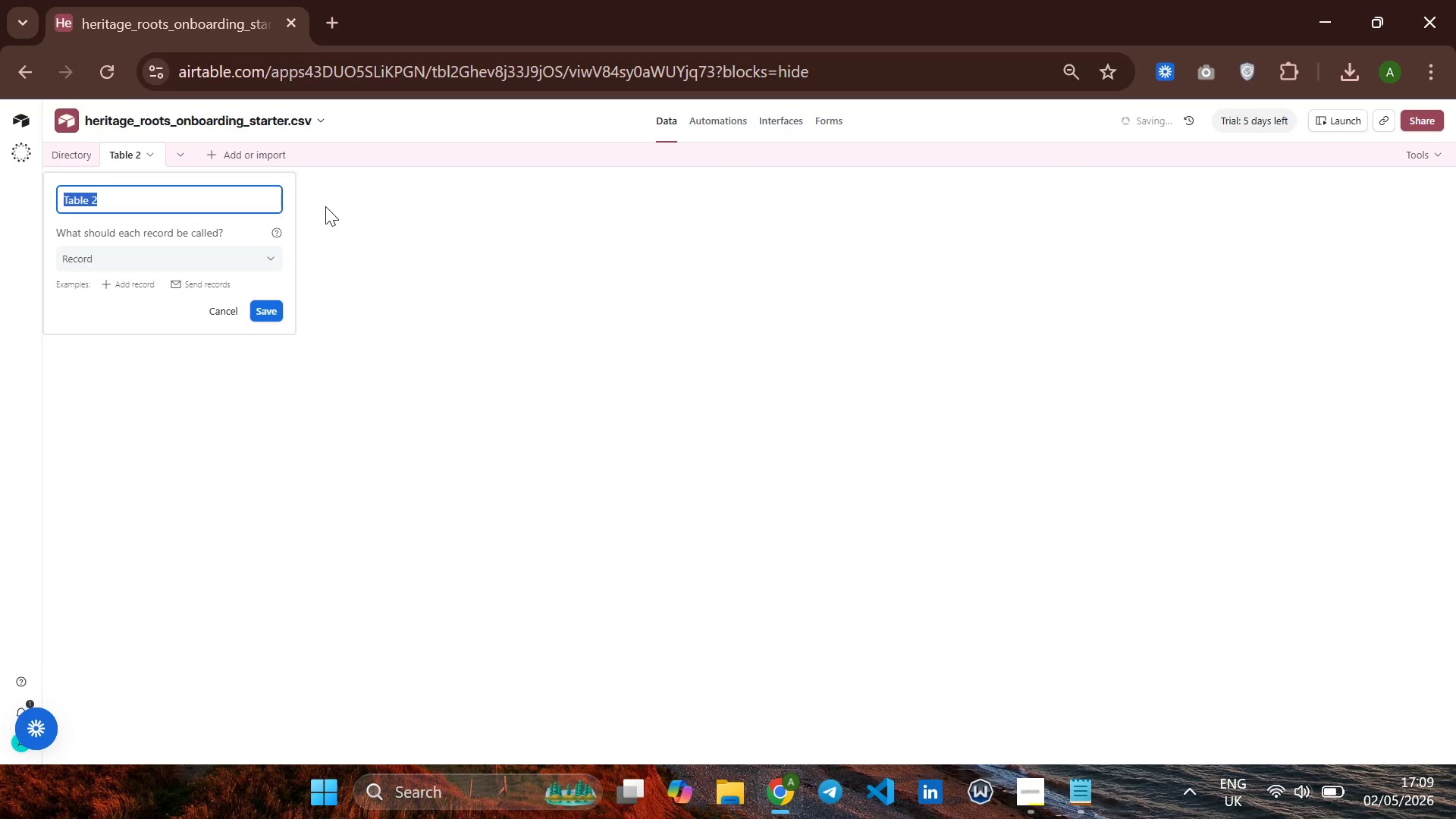 
type(Onboarding )
 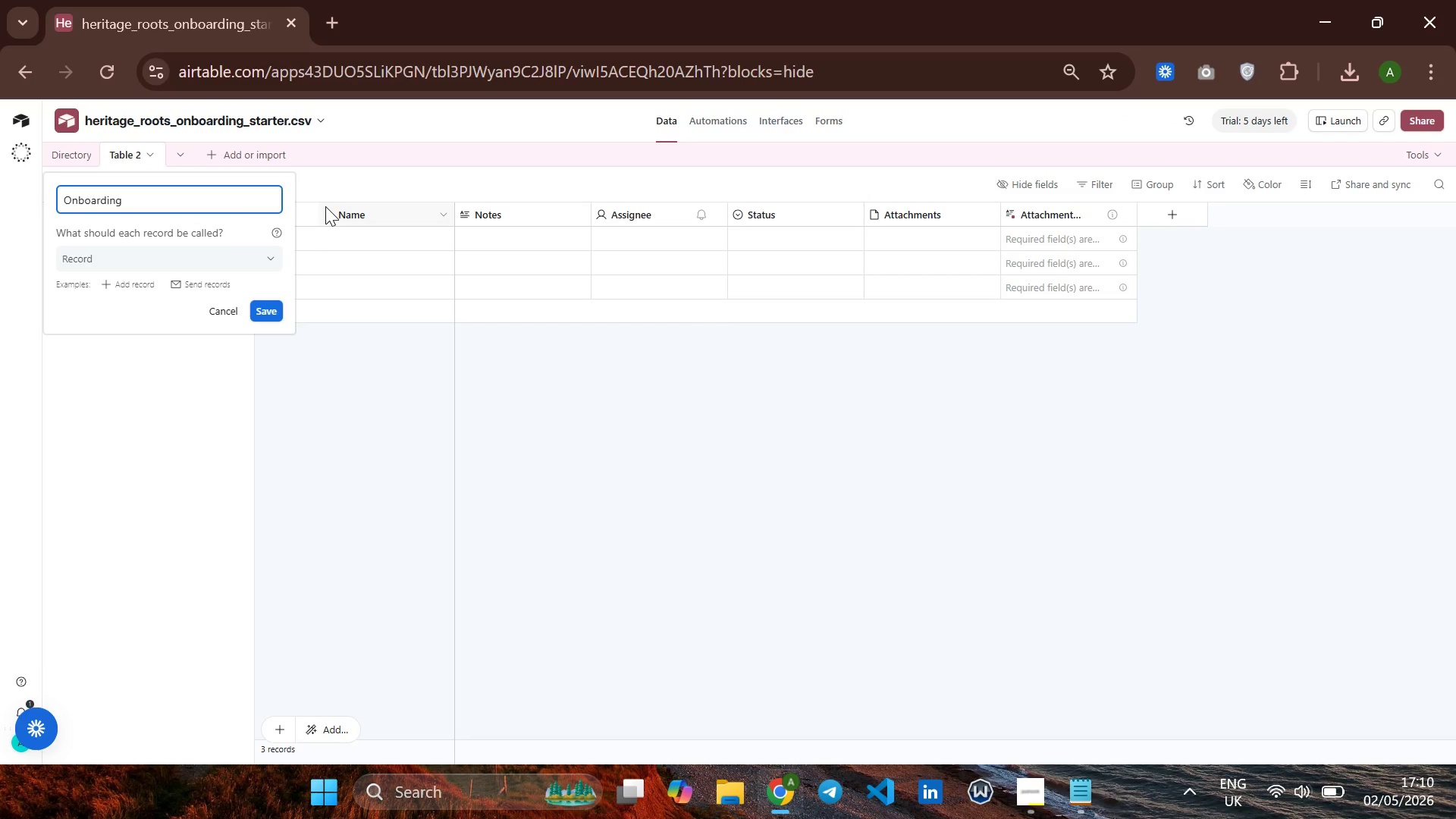 
type(R)
key(Backspace)
type(Tracks)
 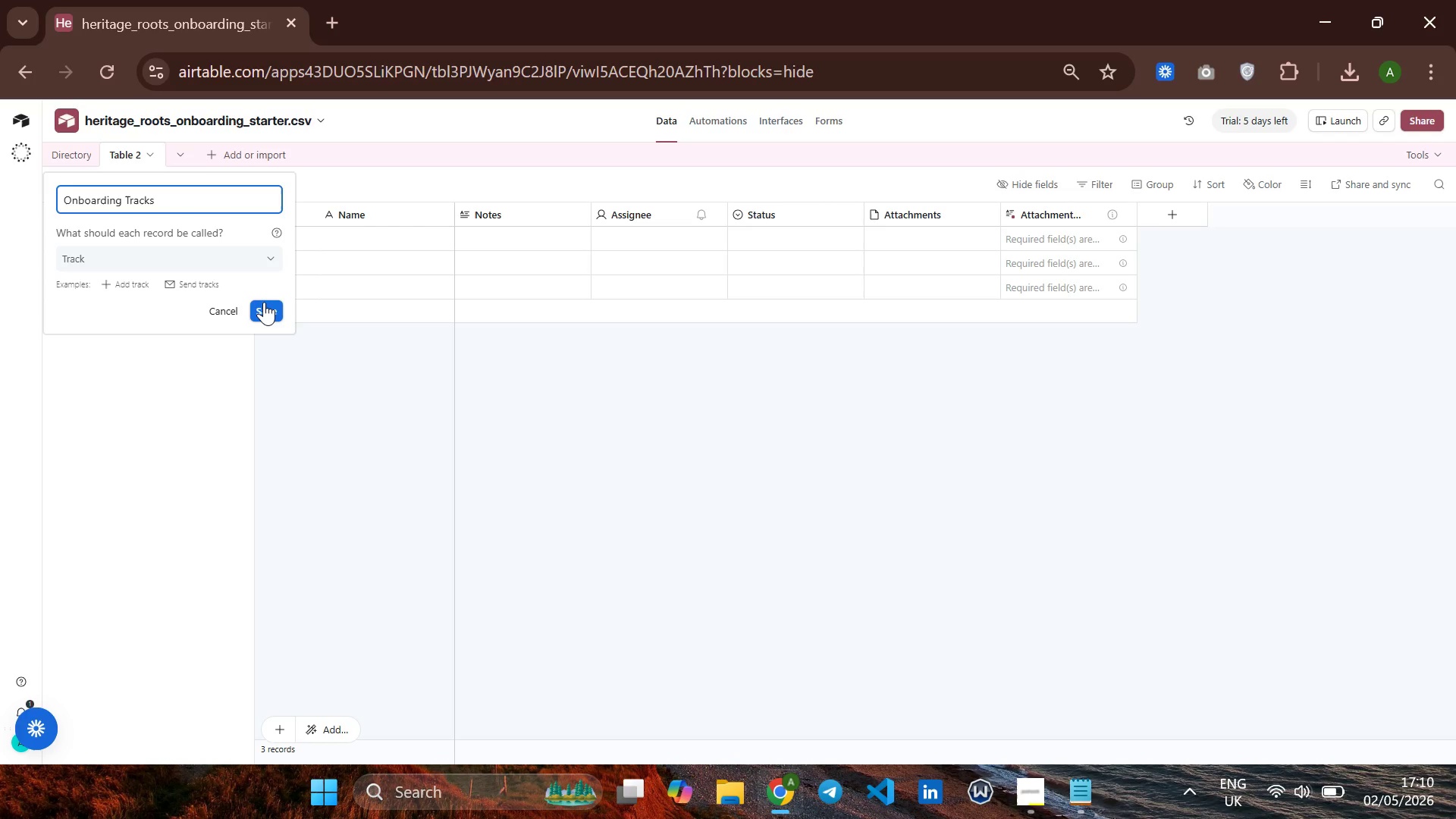 
wait(8.89)
 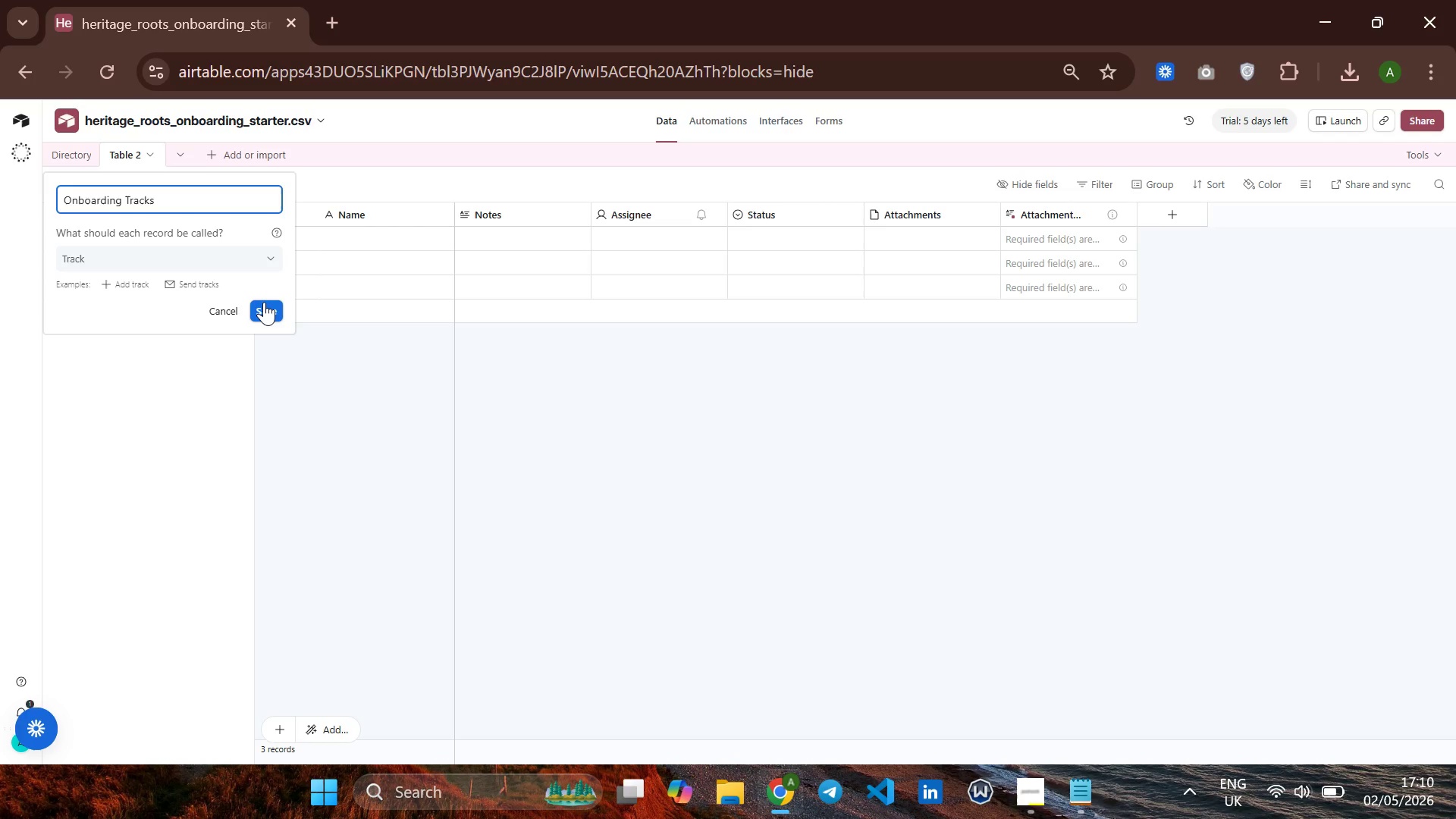 
left_click([348, 213])
 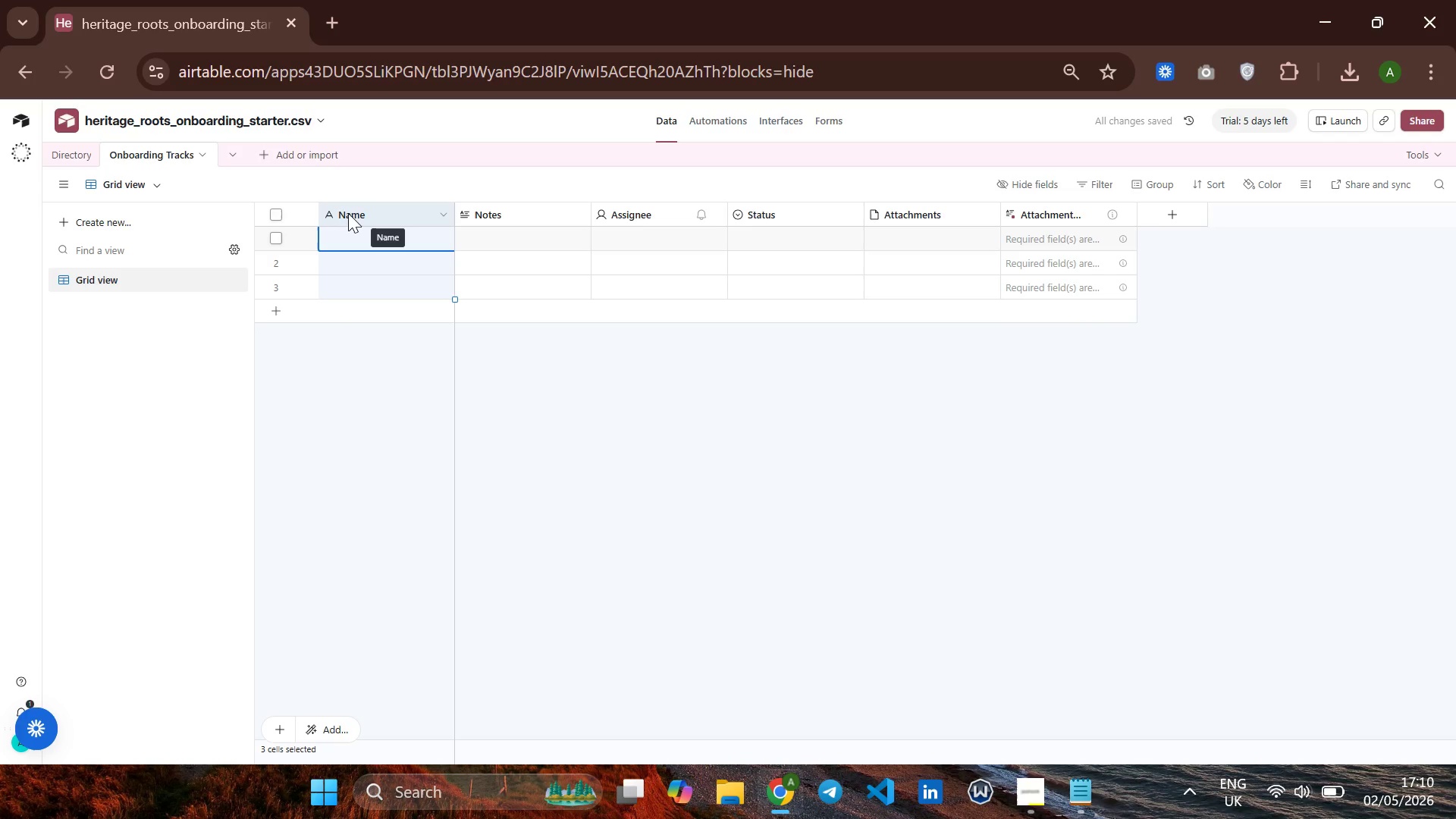 
right_click([348, 213])
 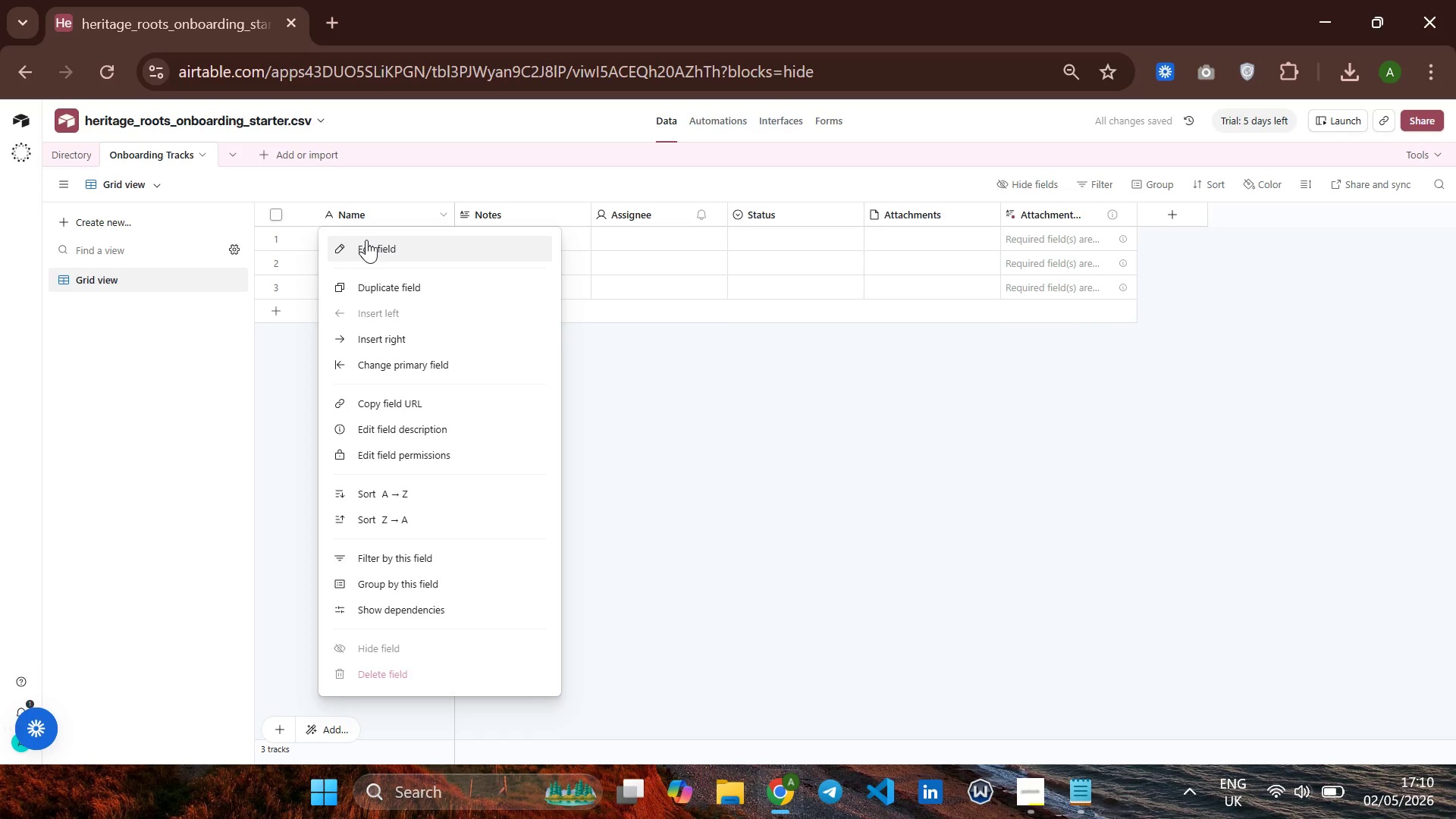 
left_click([366, 240])
 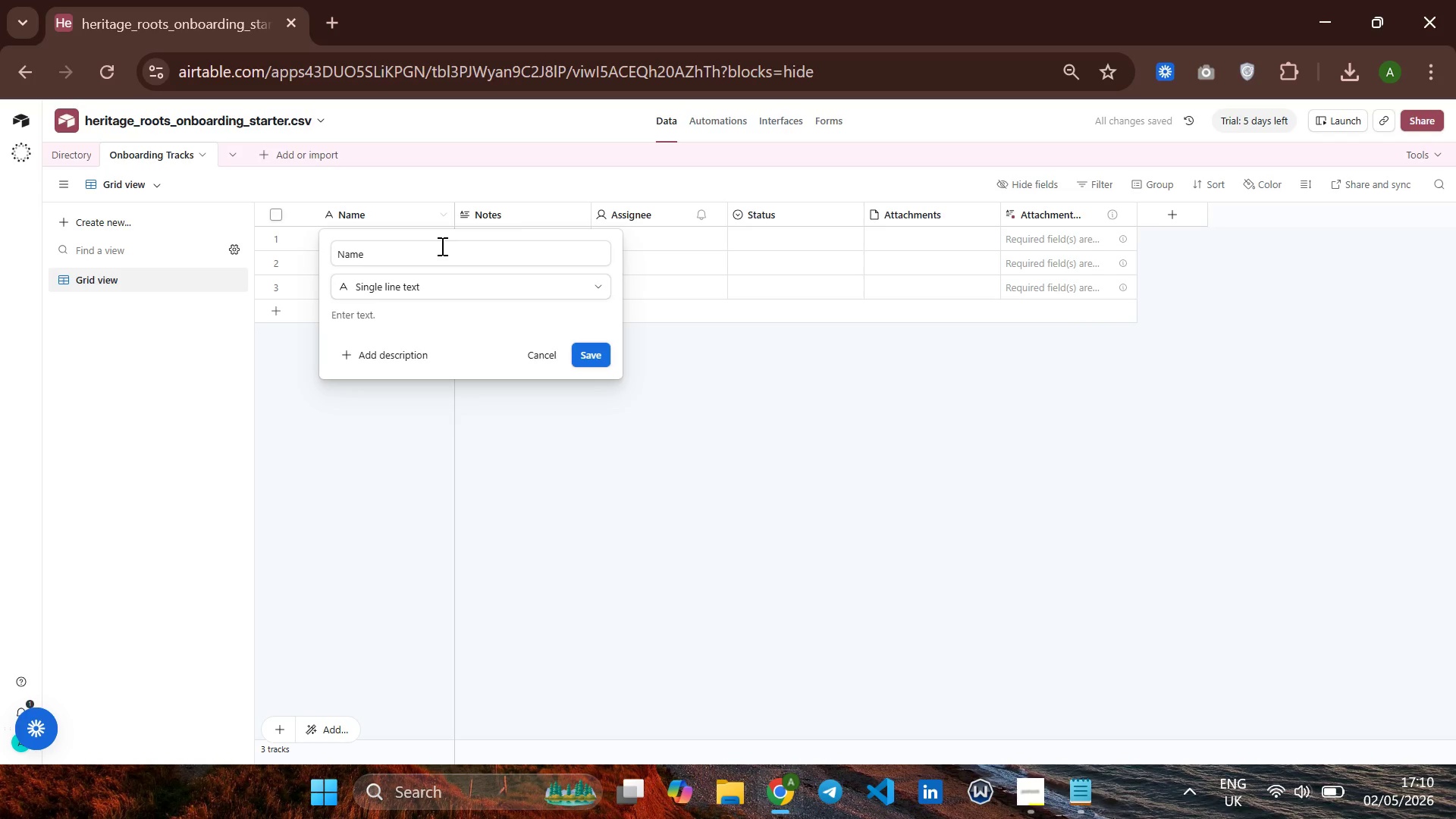 
hold_key(key=ArrowLeft, duration=0.73)
 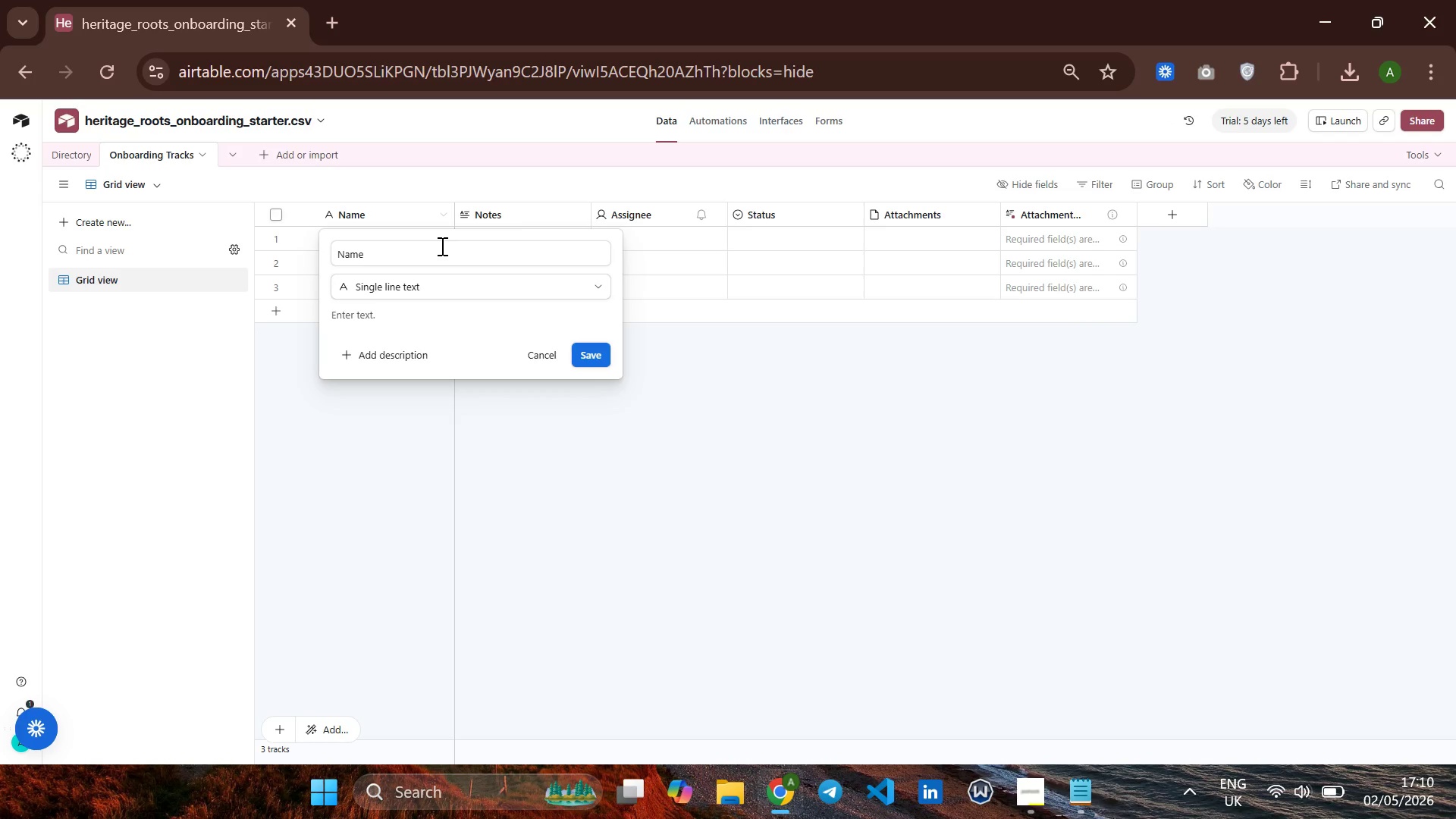 
hold_key(key=ArrowLeft, duration=0.34)
 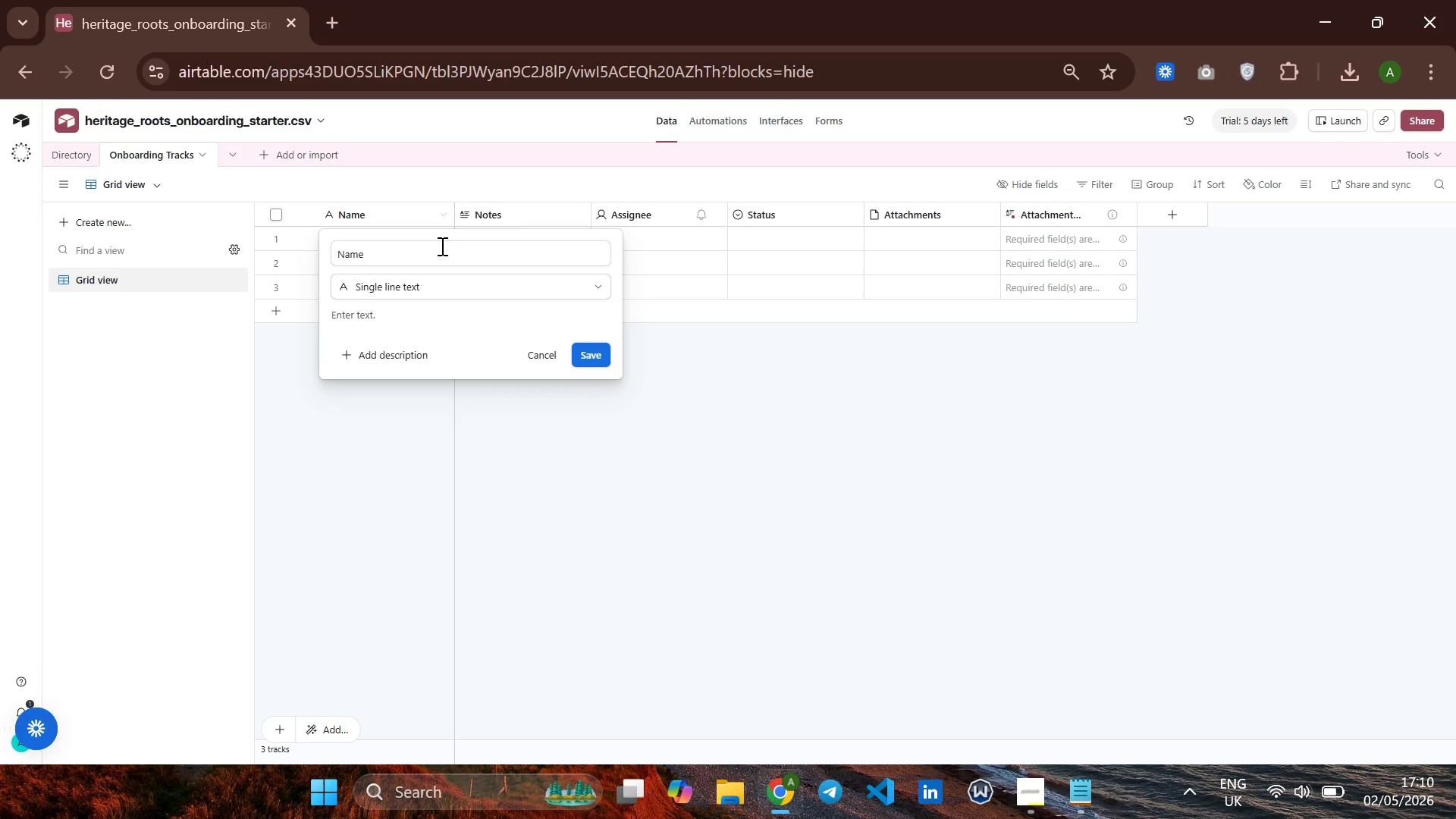 
key(ArrowRight)
 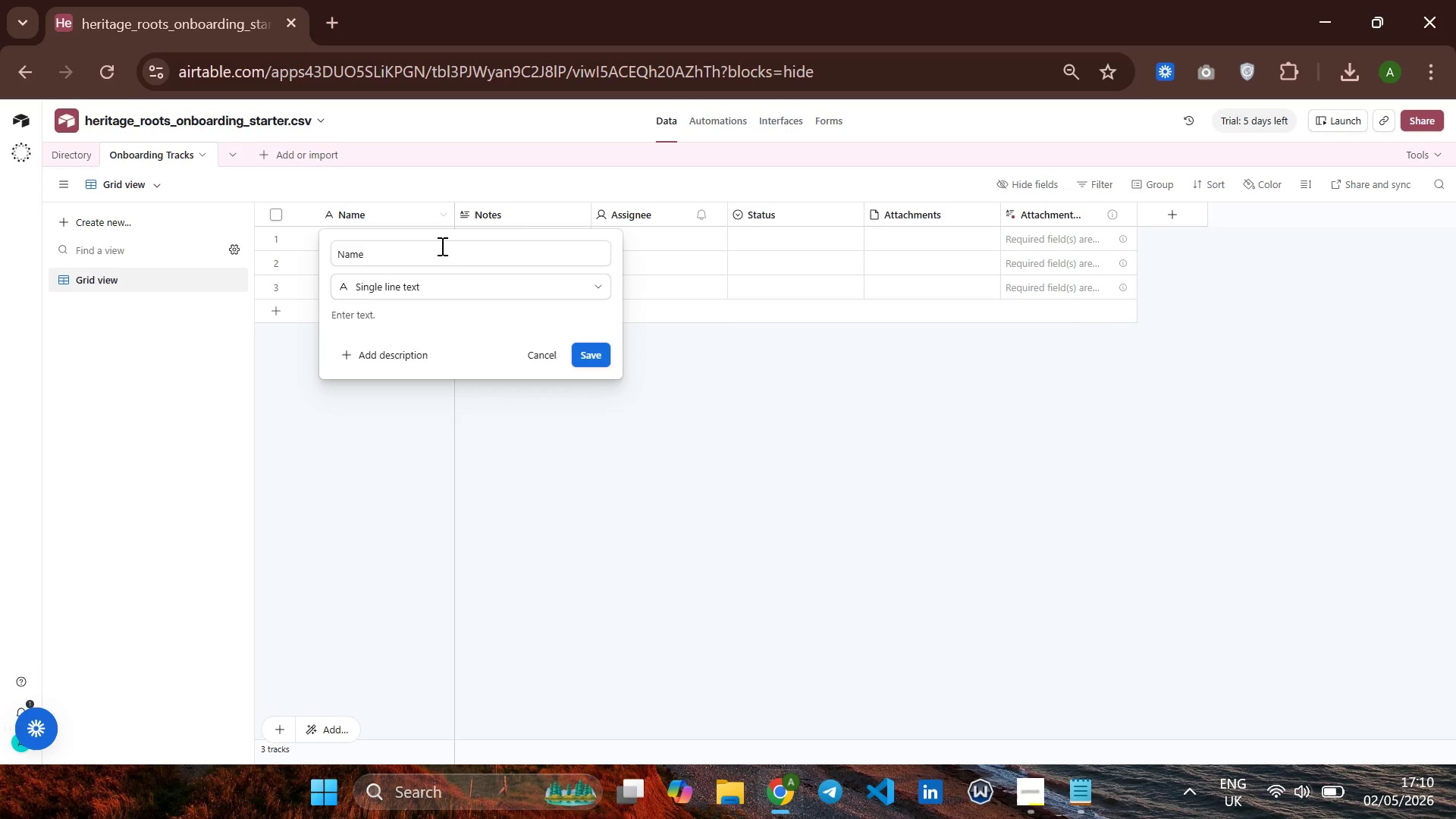 
left_click([441, 246])
 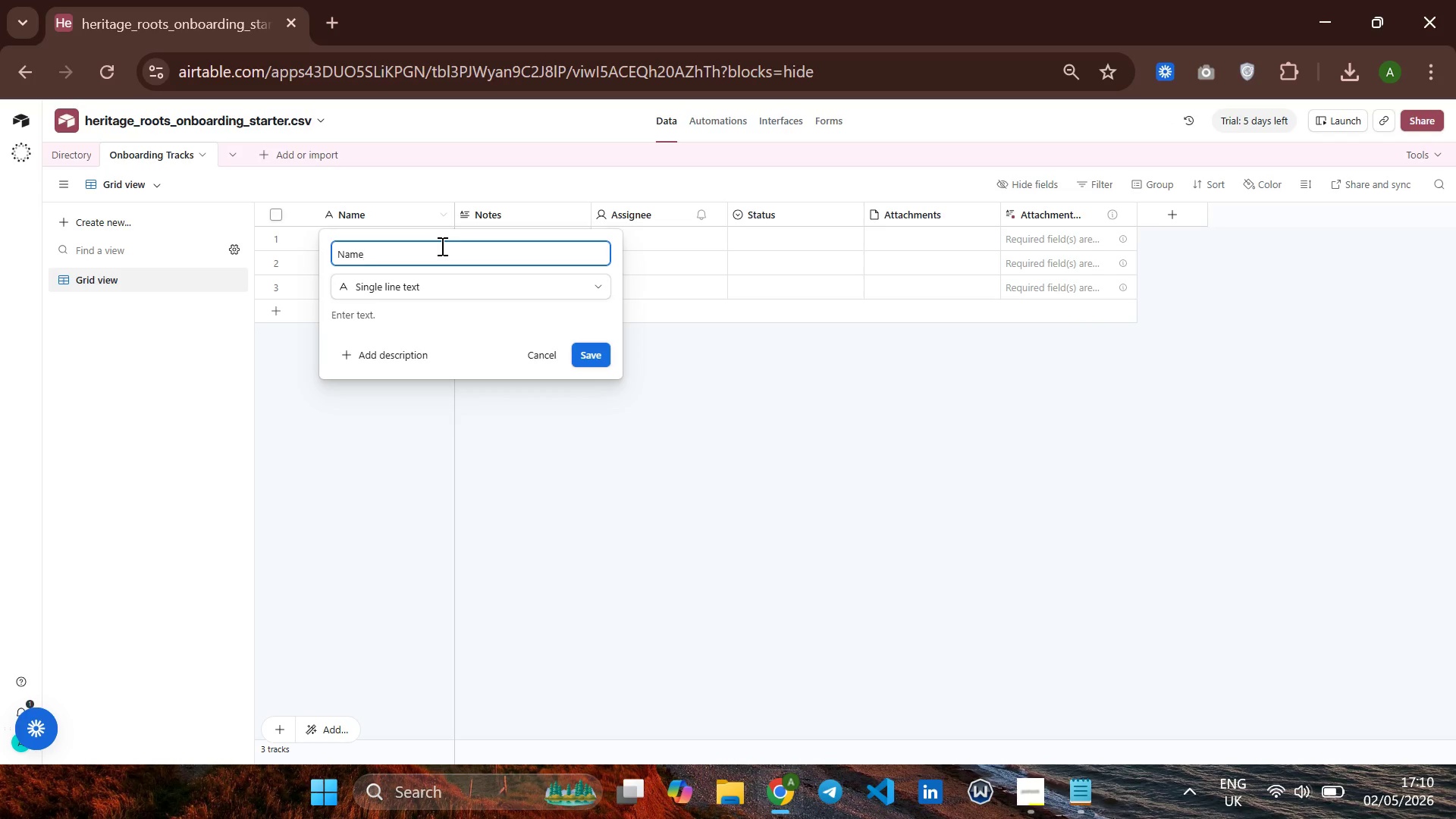 
hold_key(key=ArrowLeft, duration=0.84)
 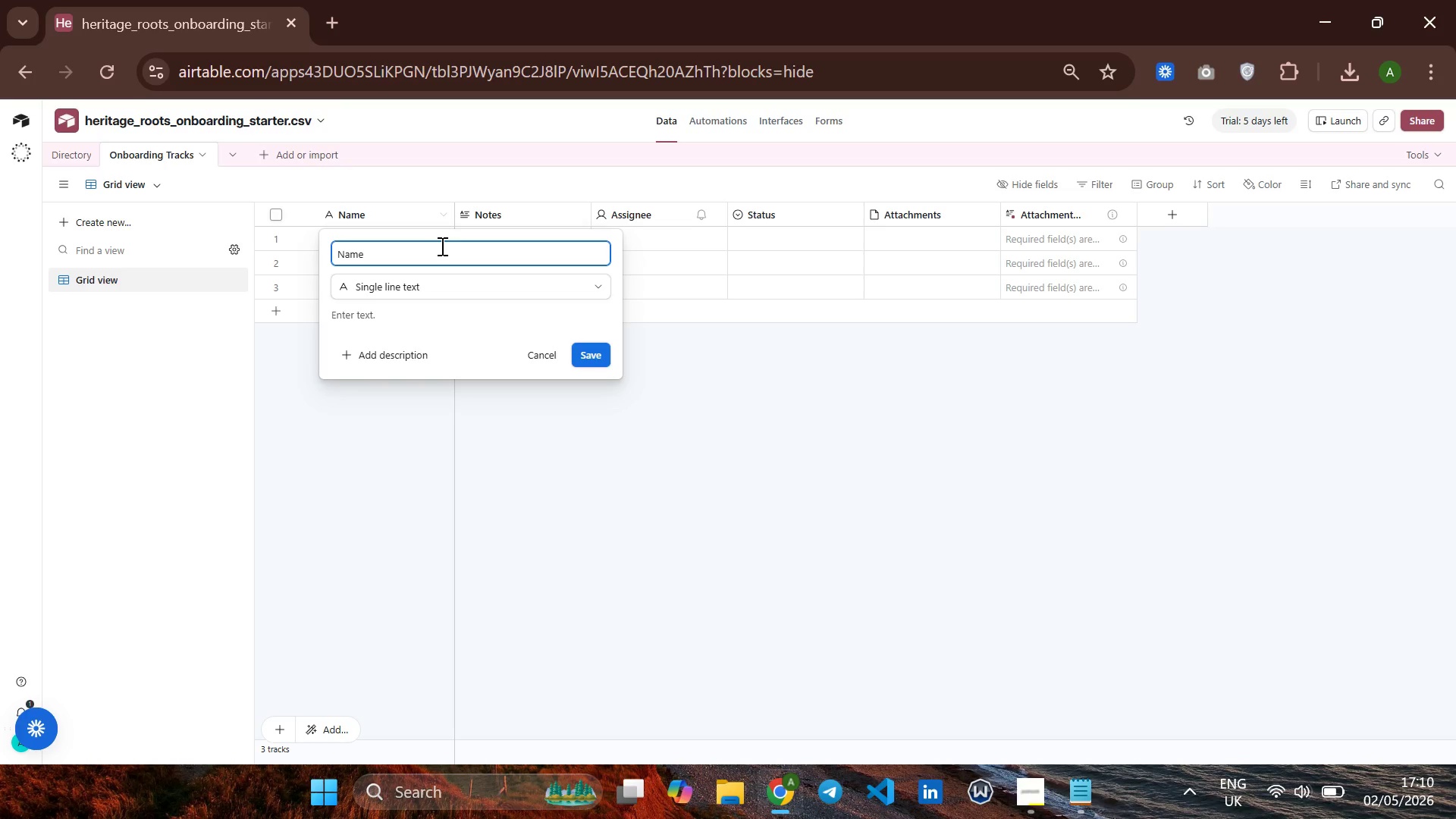 
type(Track )
 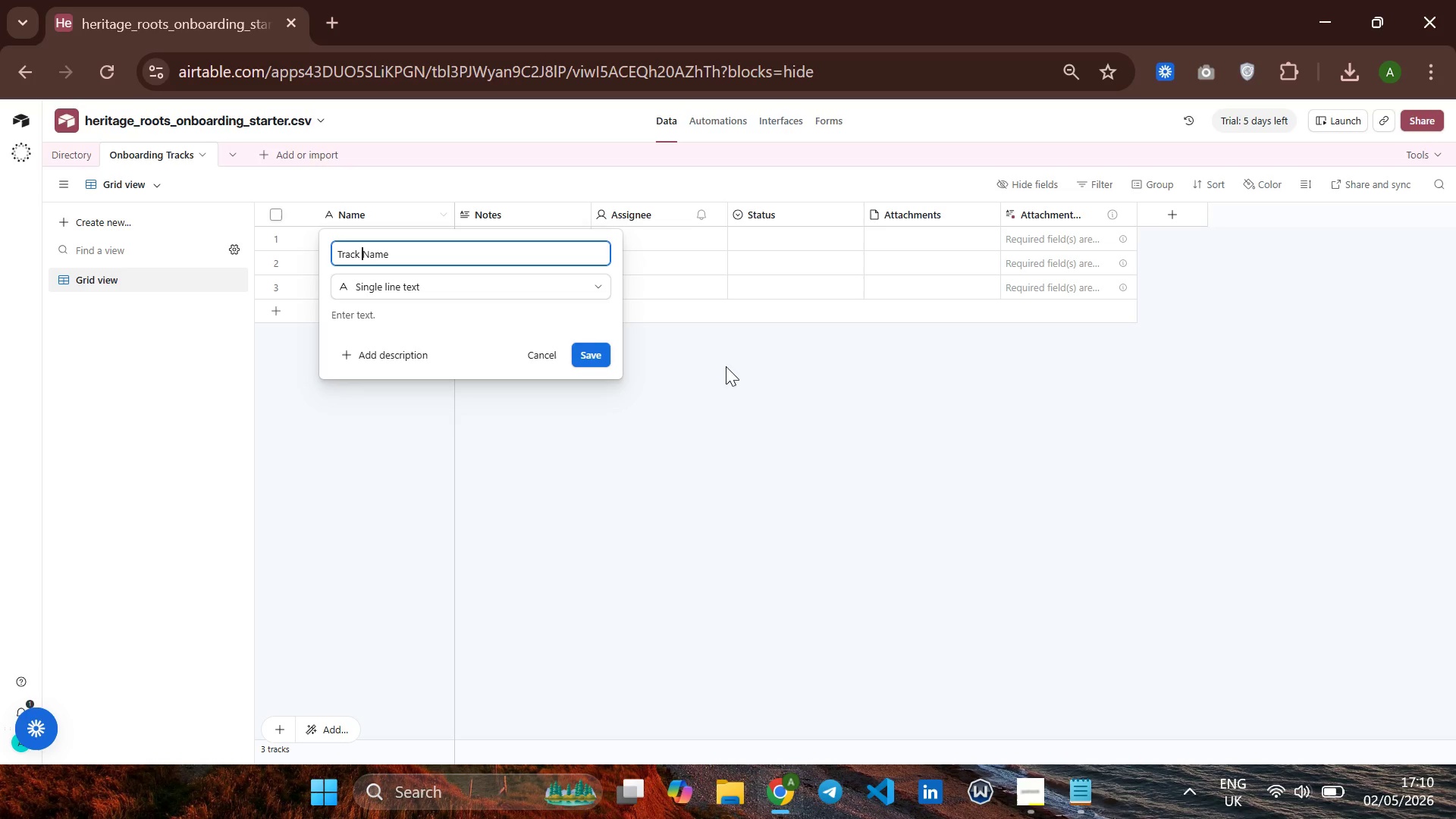 
left_click([590, 354])